 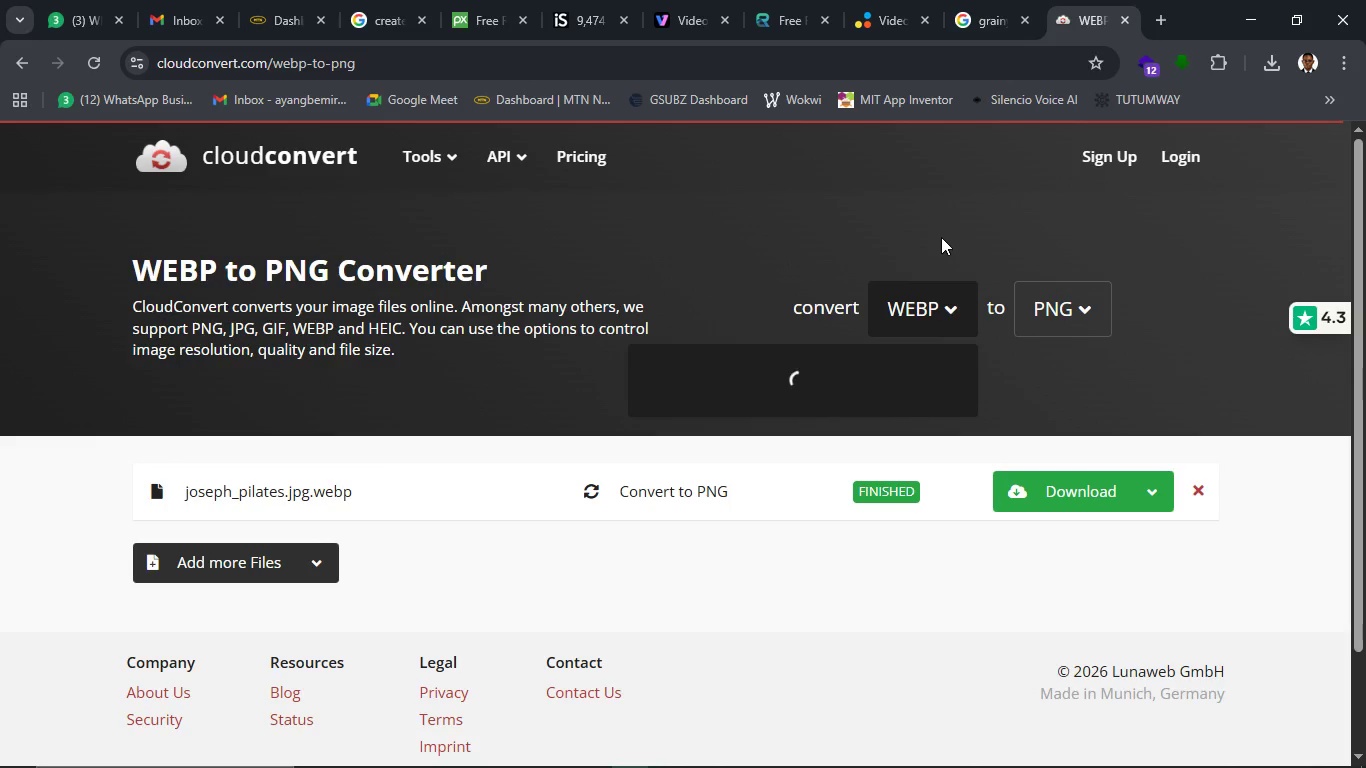 
left_click([911, 423])
 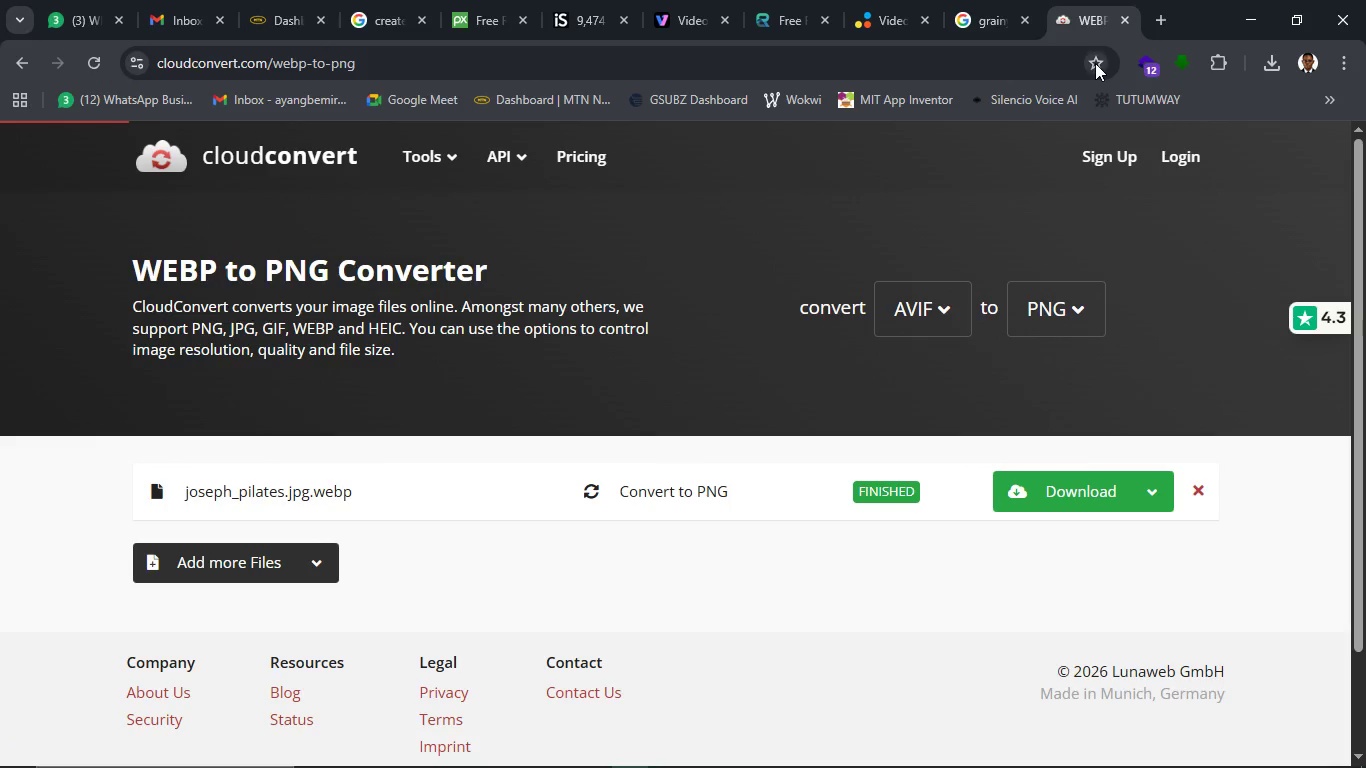 
left_click([1095, 63])
 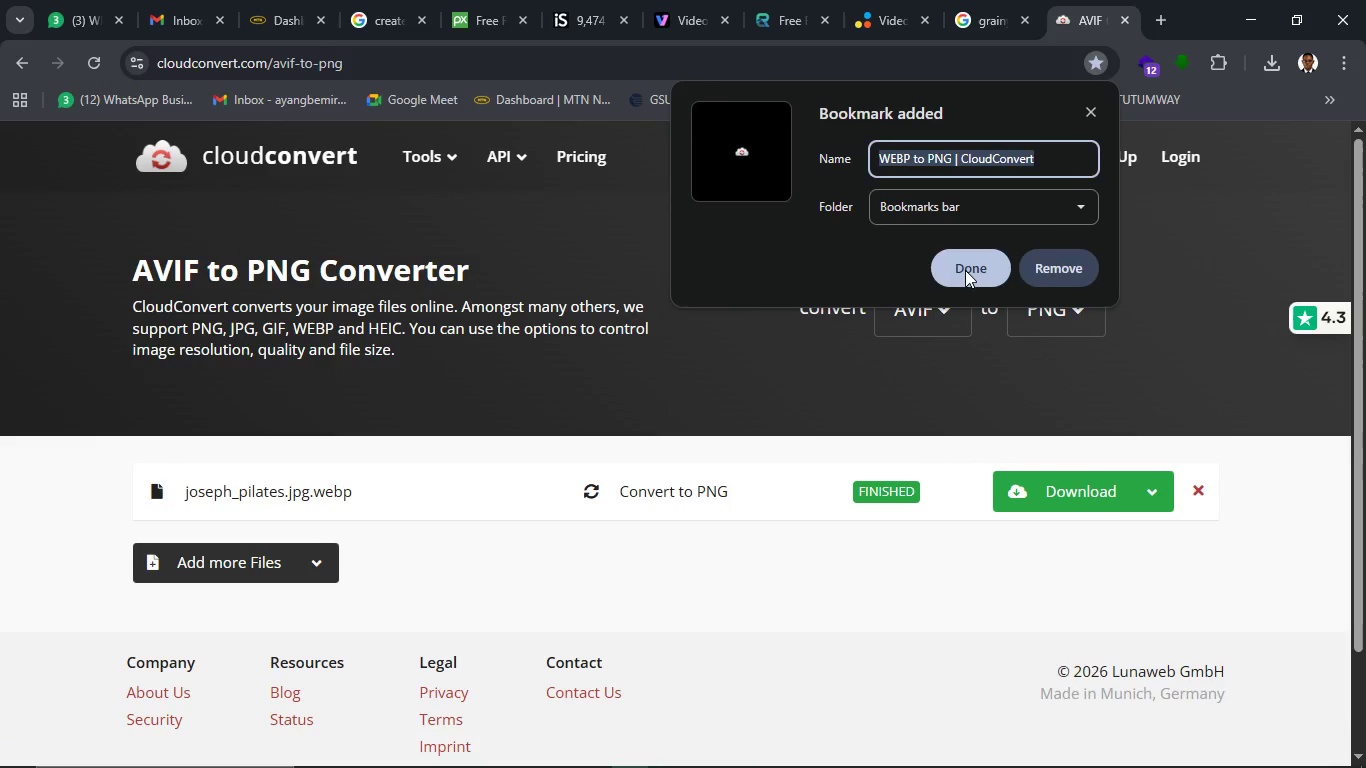 
left_click([965, 268])
 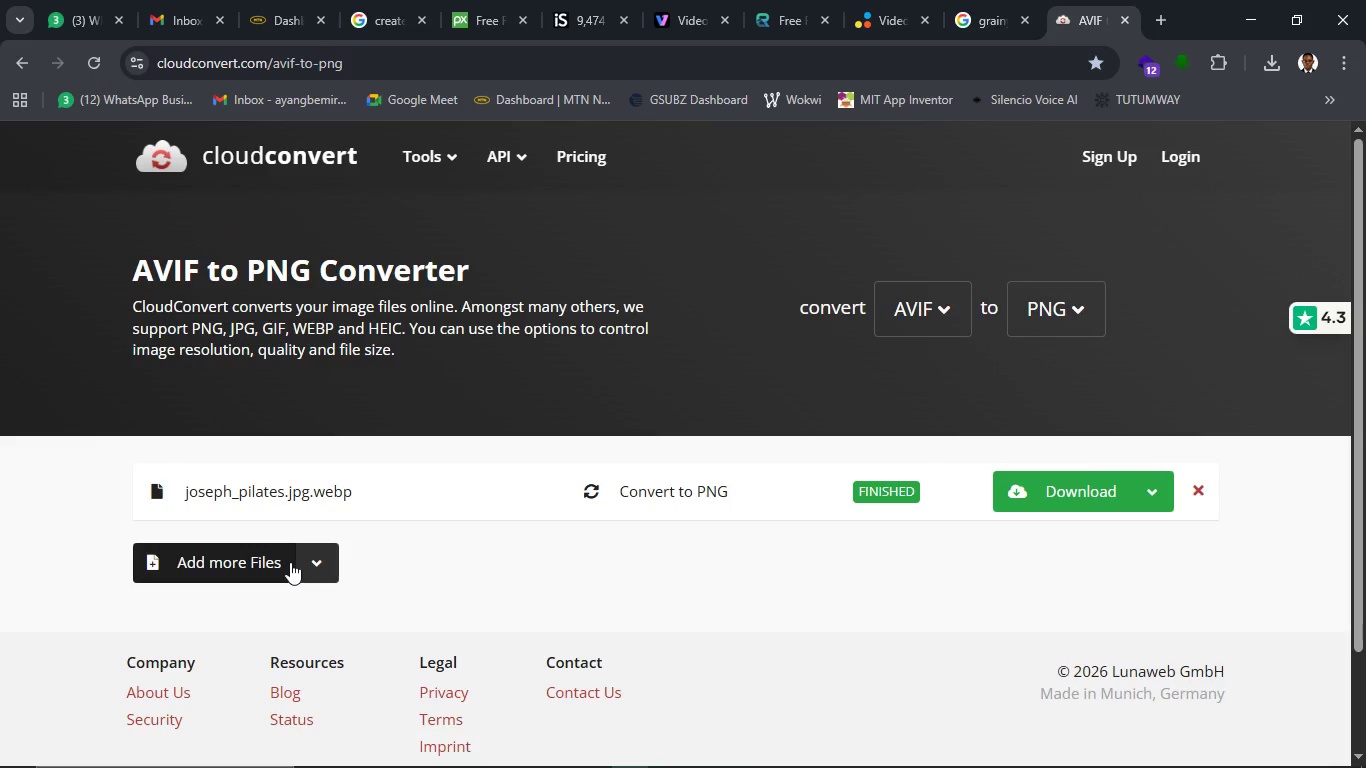 
wait(7.89)
 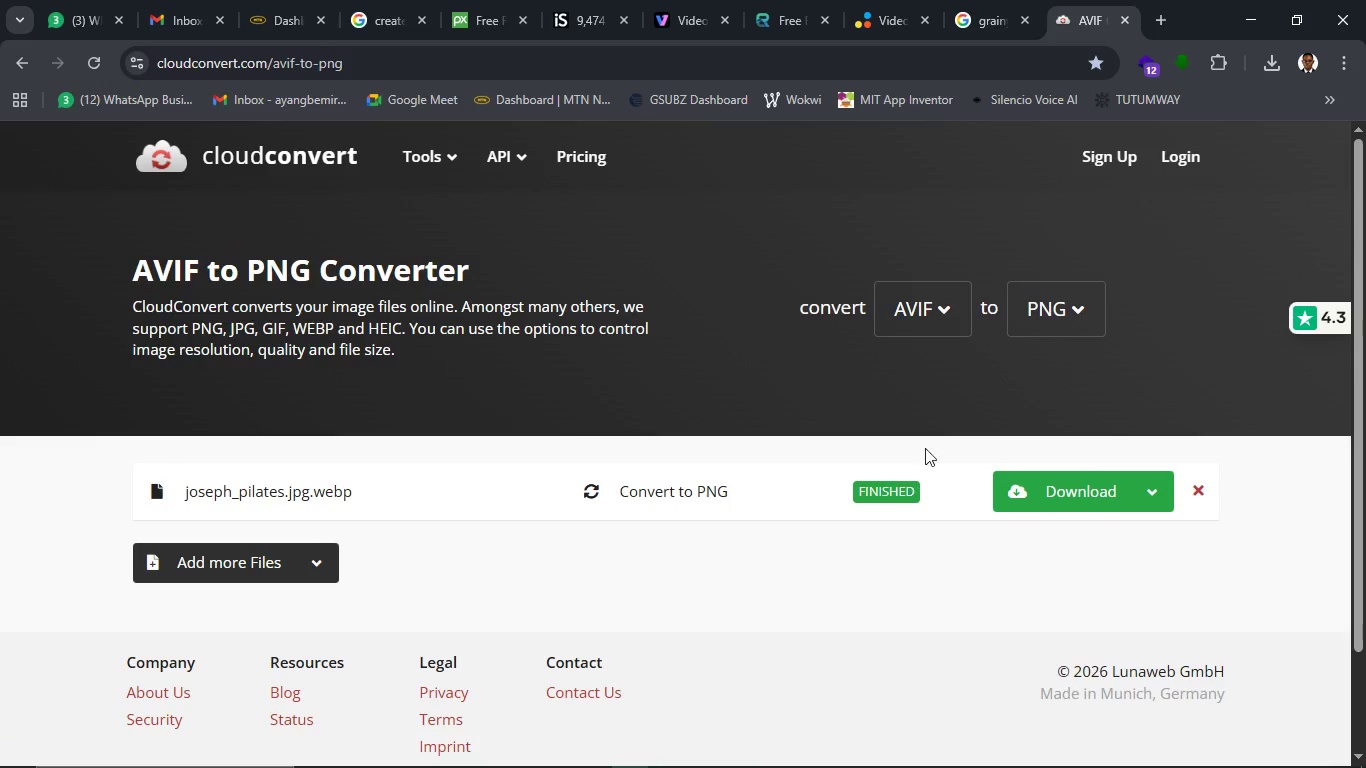 
left_click([1201, 486])
 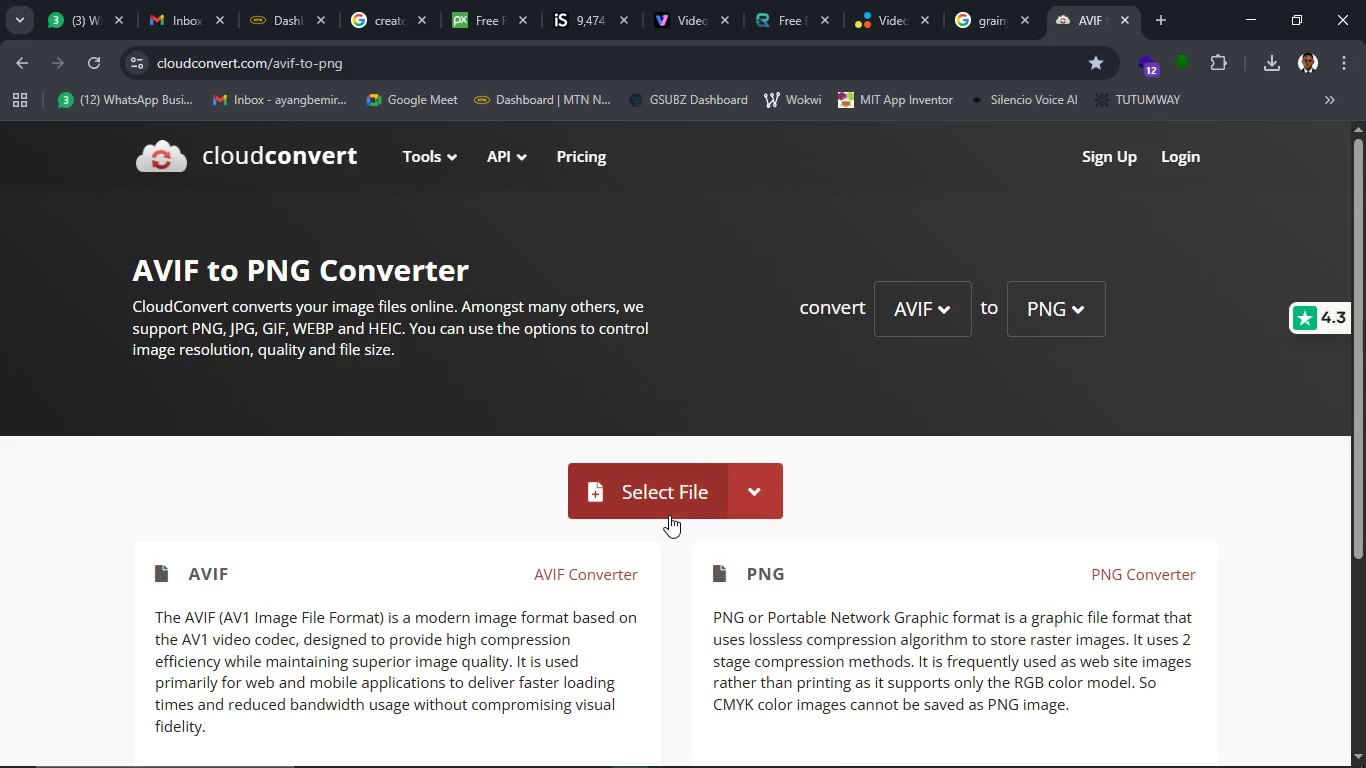 
left_click([653, 496])
 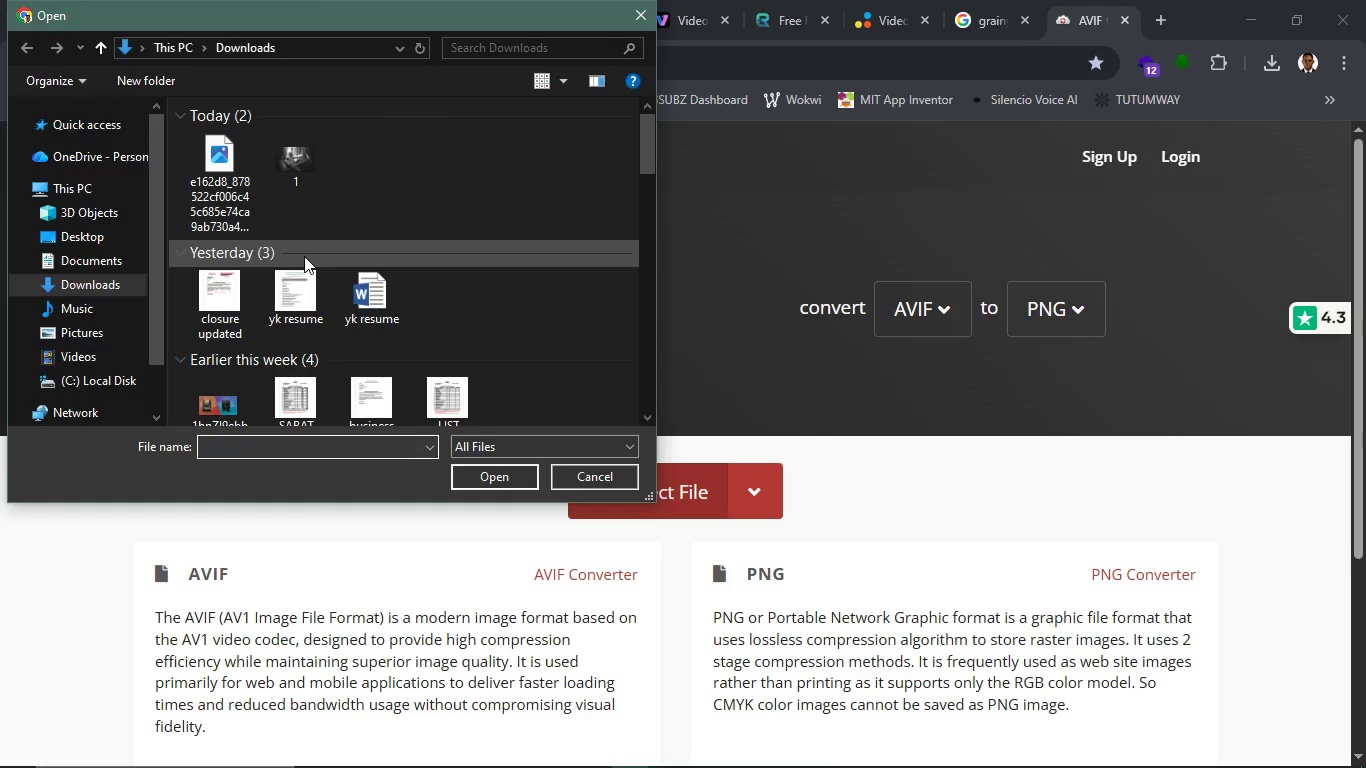 
wait(5.67)
 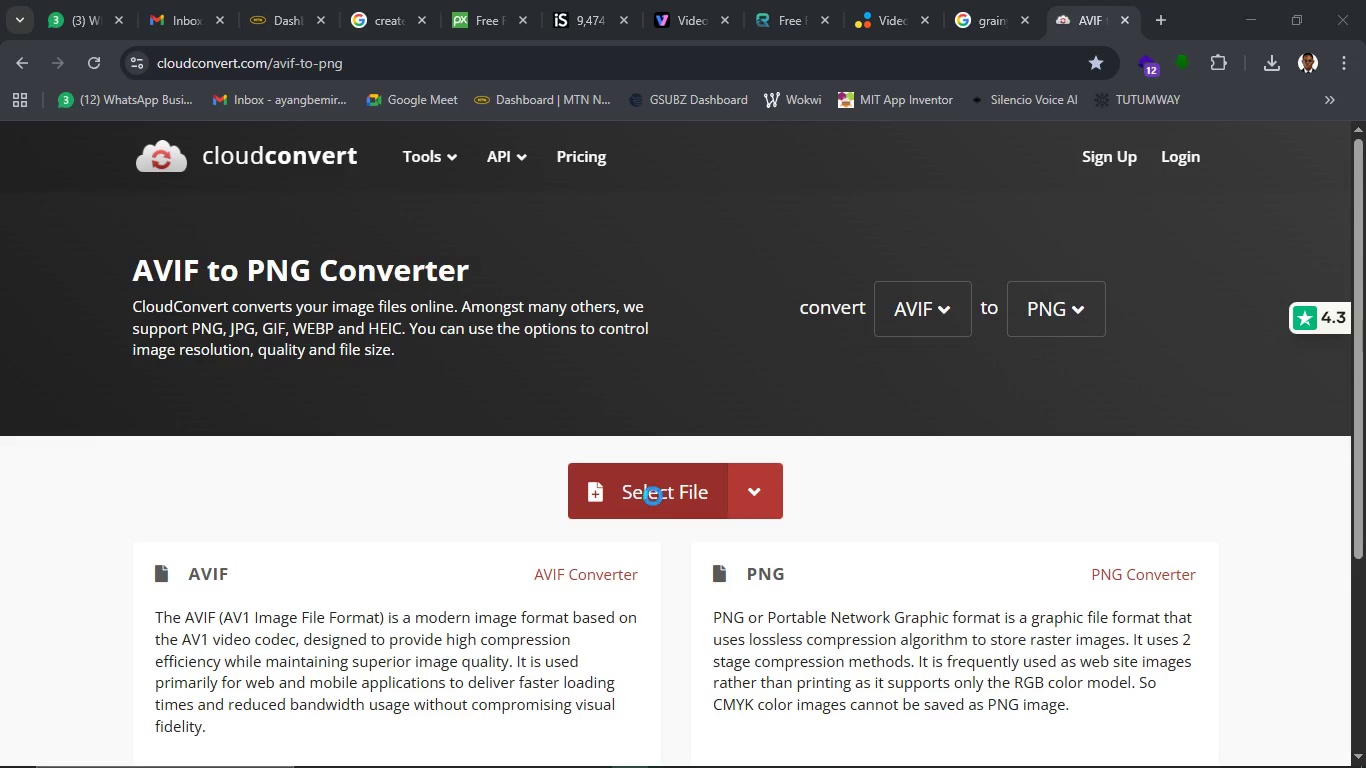 
left_click([246, 184])
 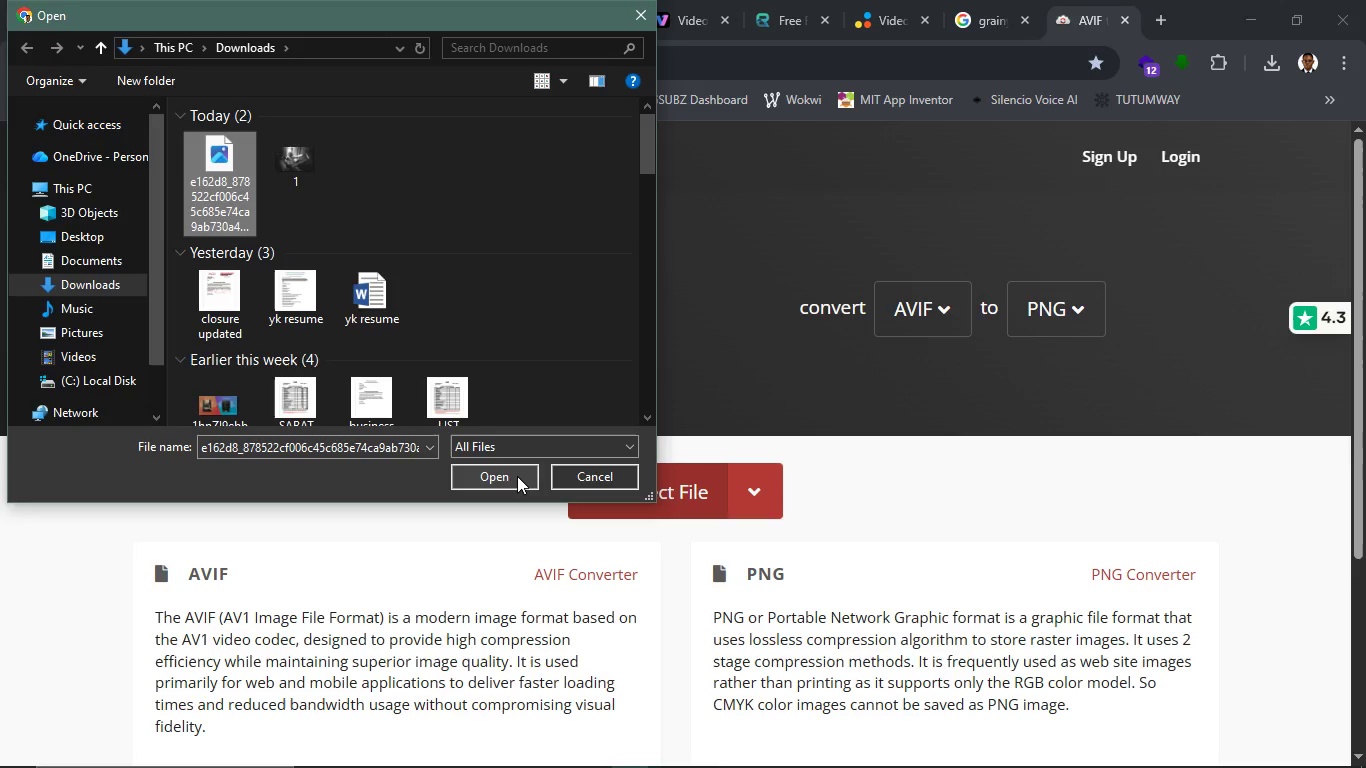 
left_click([517, 476])
 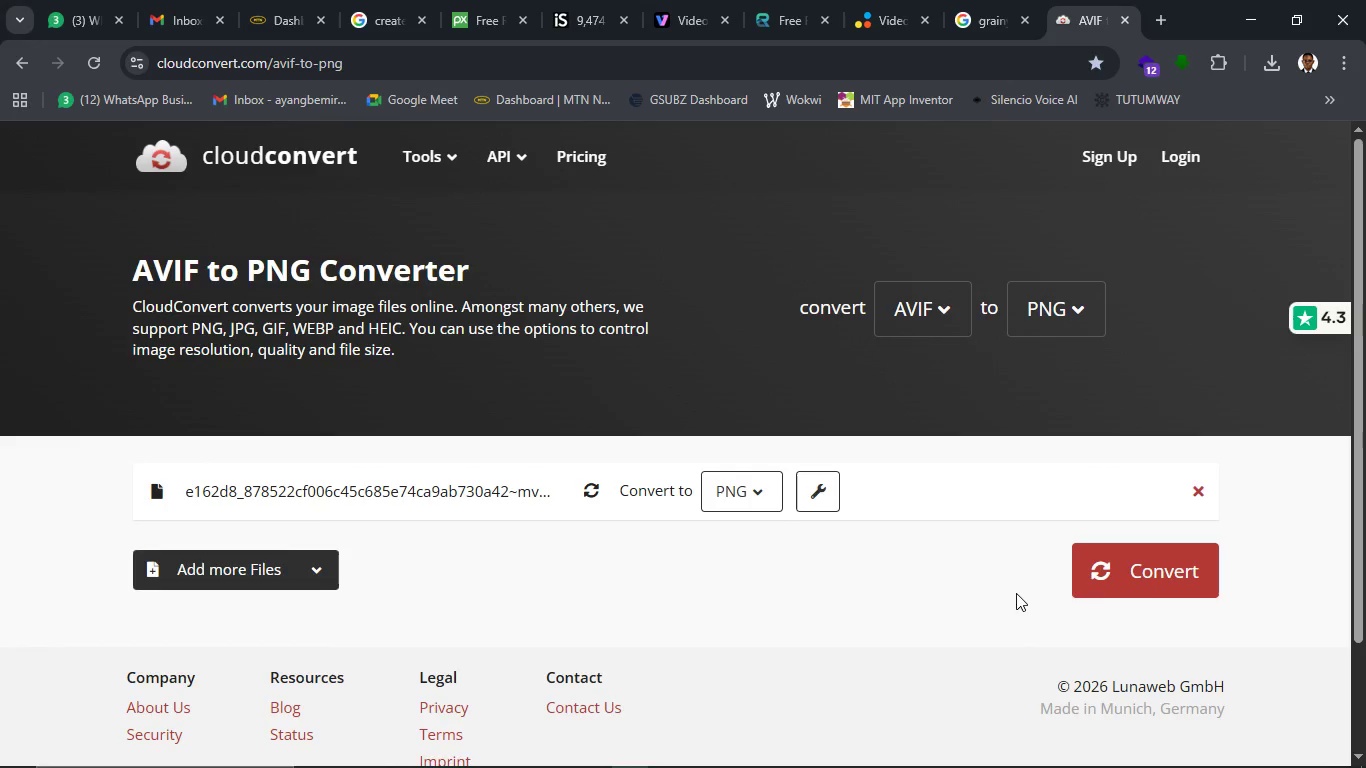 
left_click([1146, 584])
 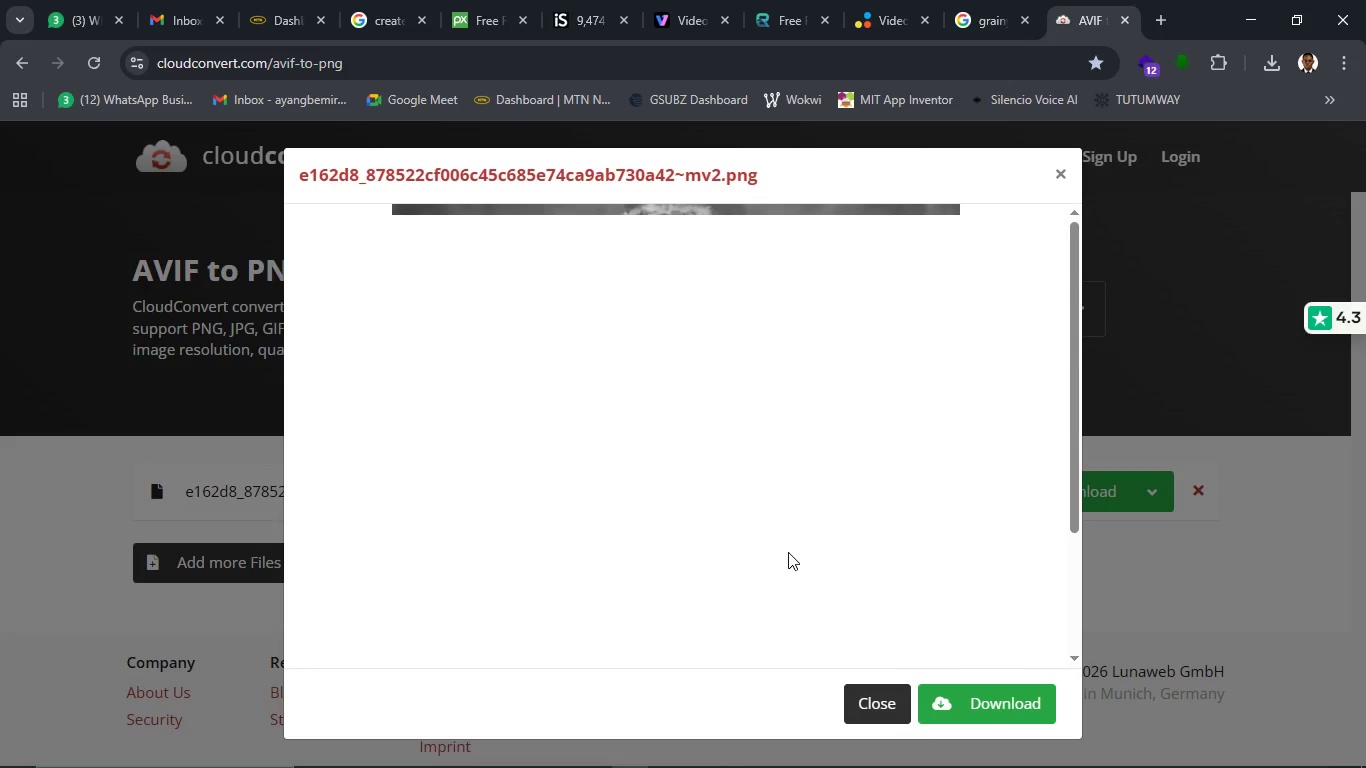 
wait(15.0)
 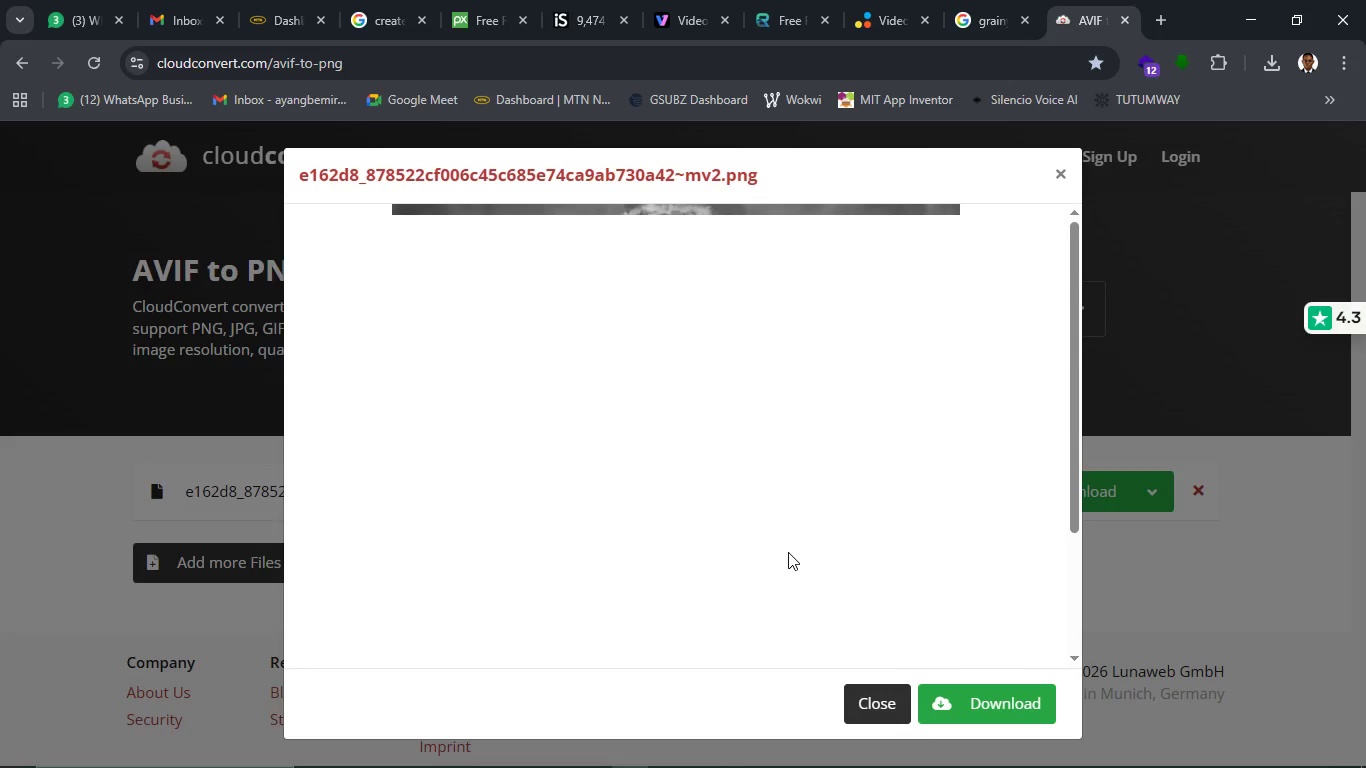 
left_click([1029, 711])
 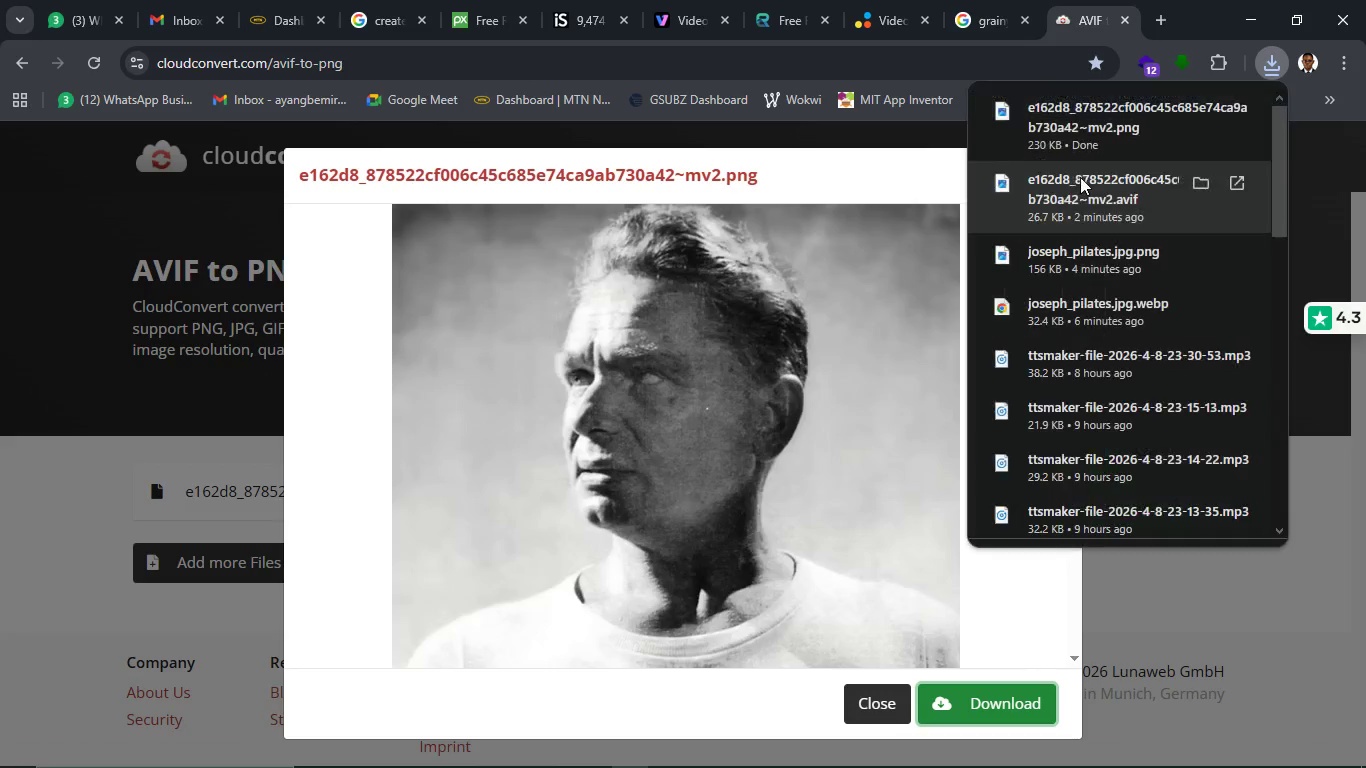 
left_click([882, 182])
 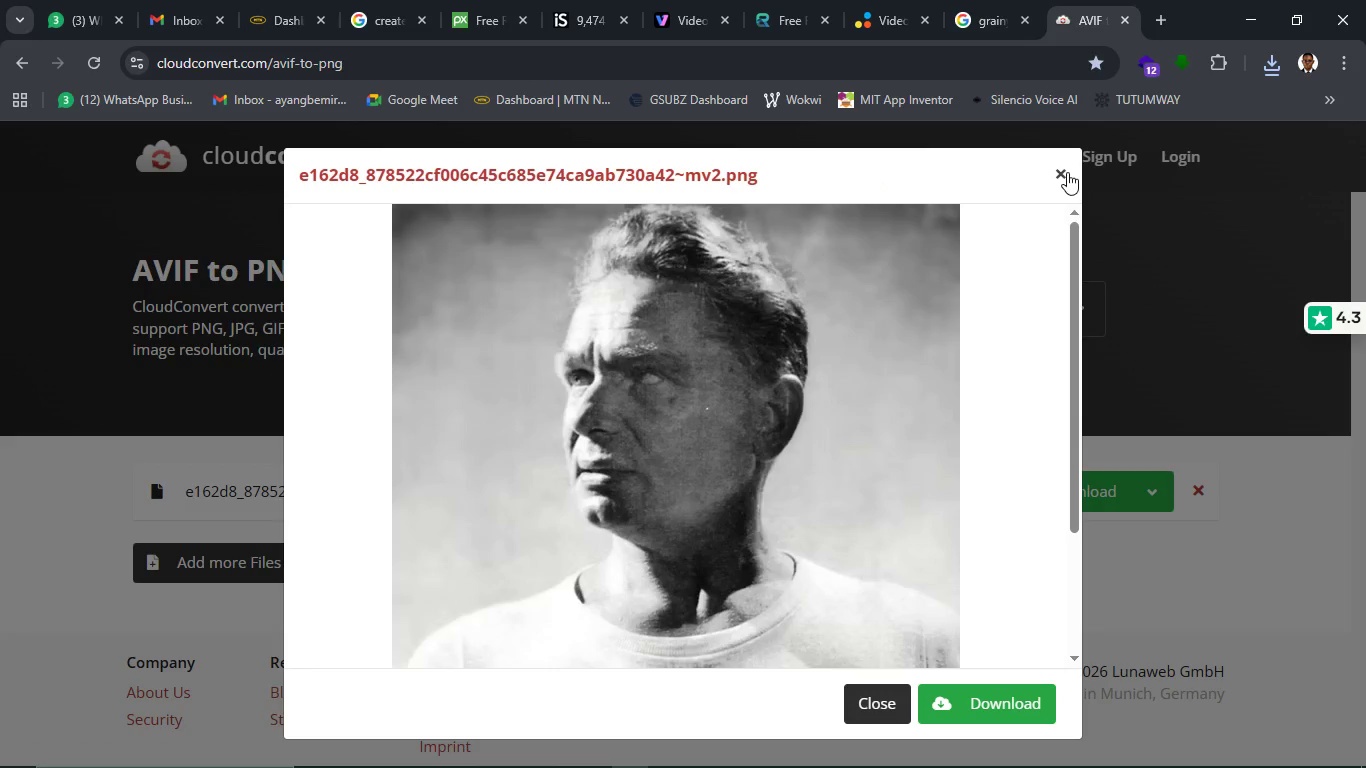 
left_click([1067, 172])
 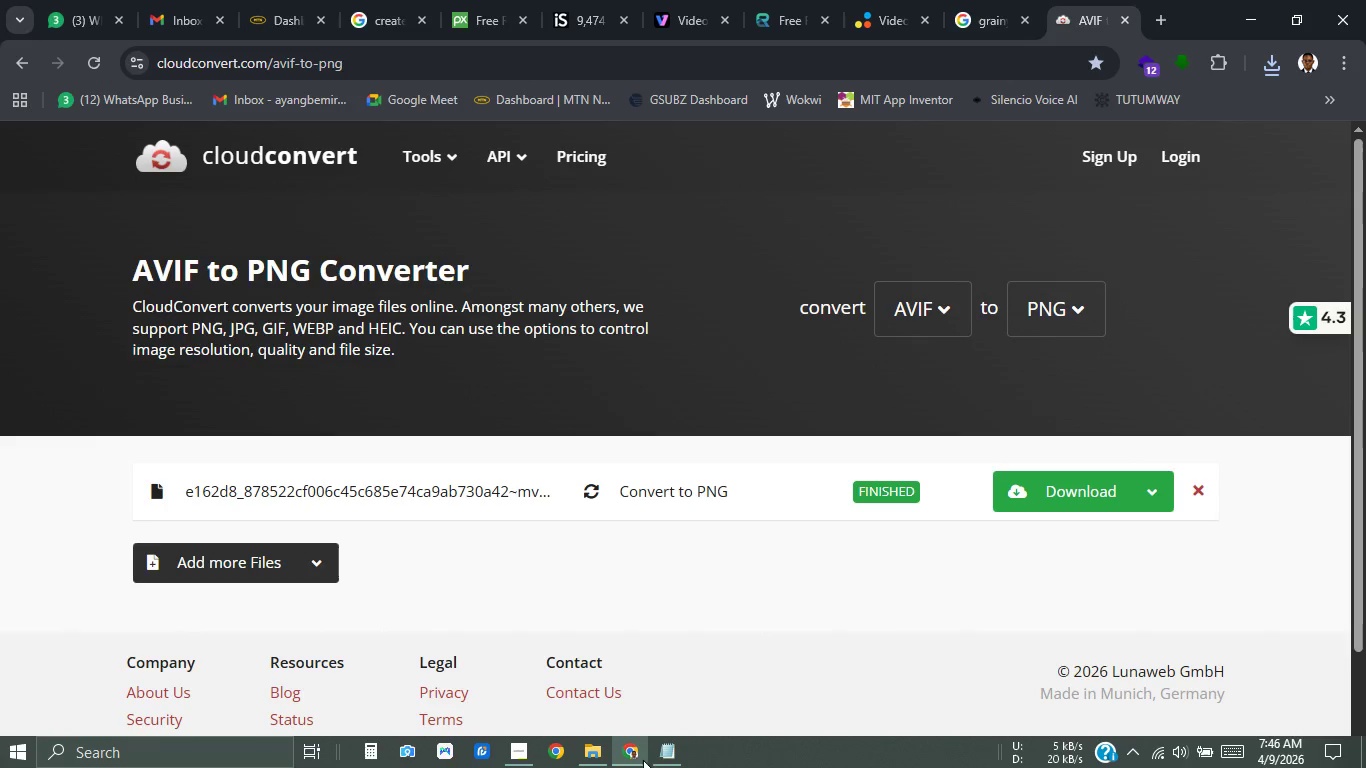 
mouse_move([650, 756])
 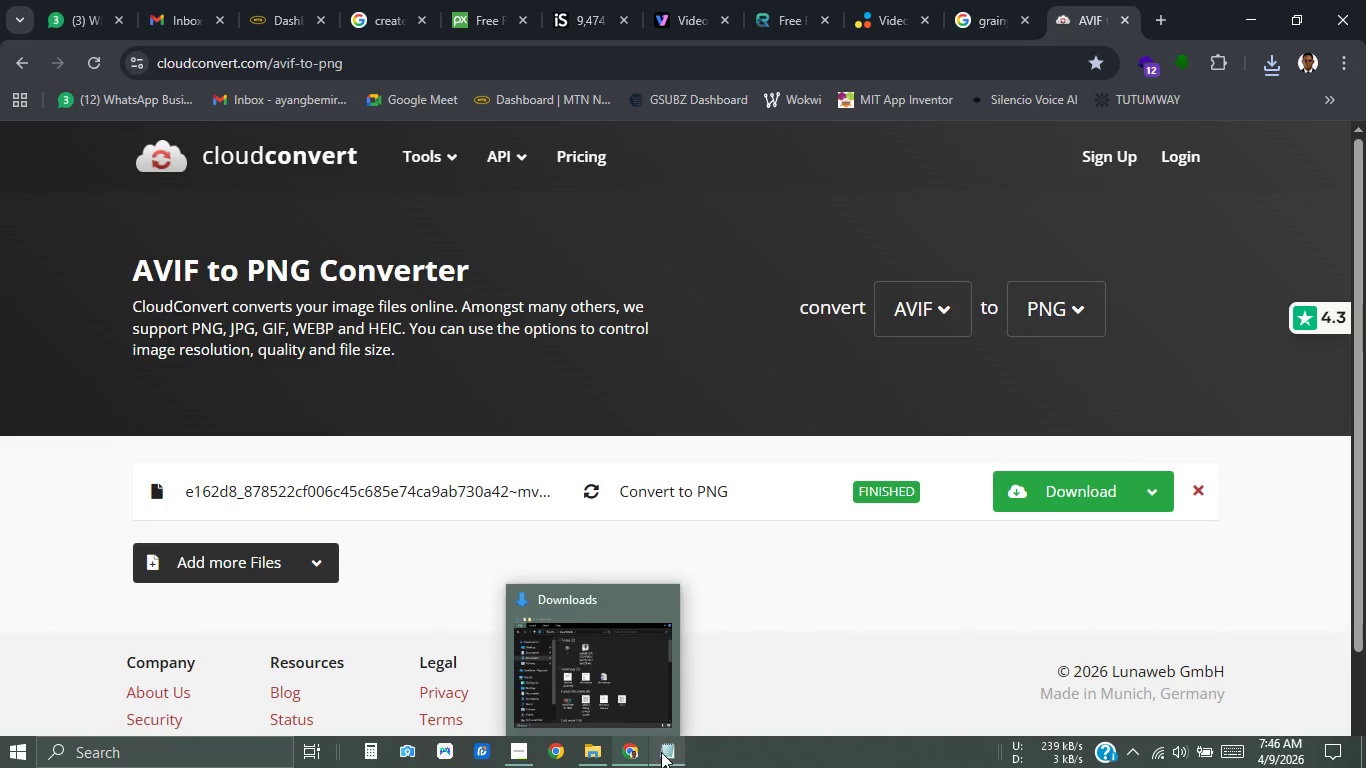 
mouse_move([650, 752])
 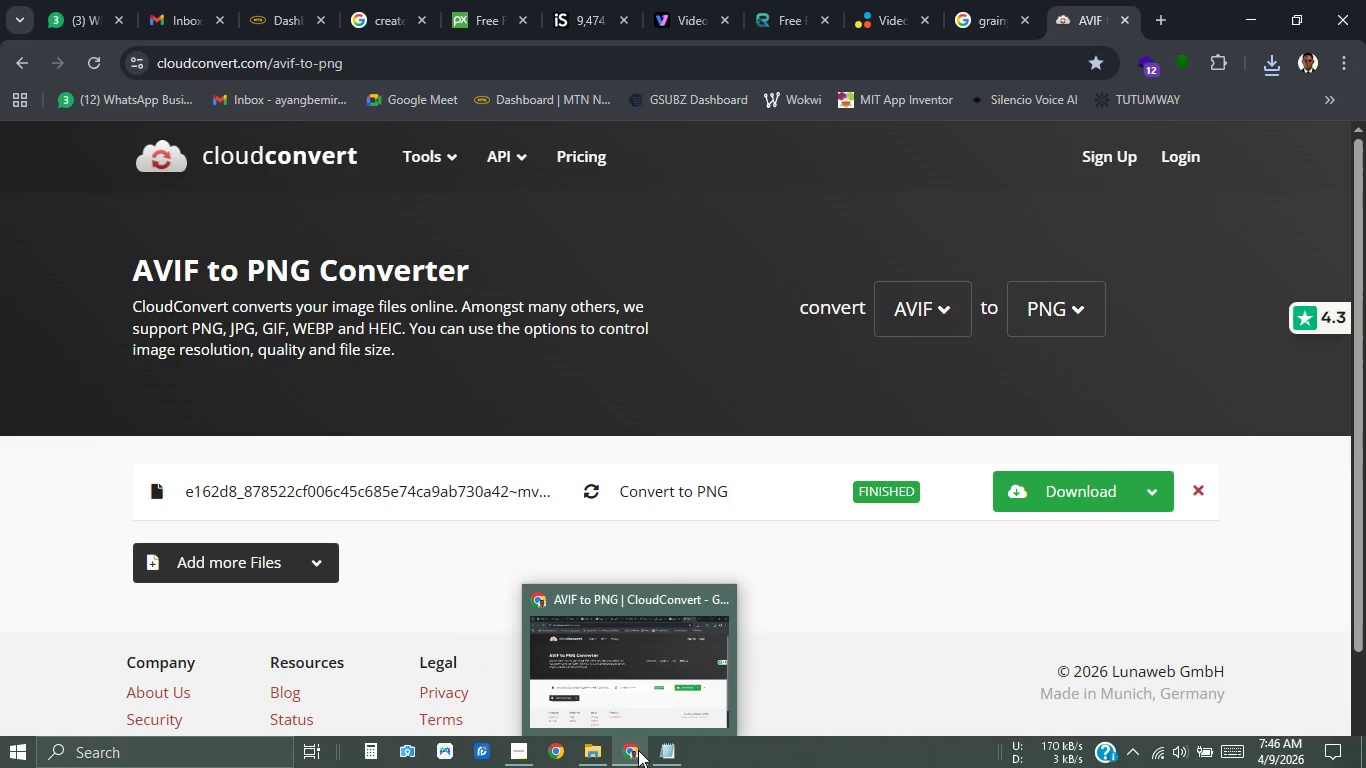 
left_click([609, 752])
 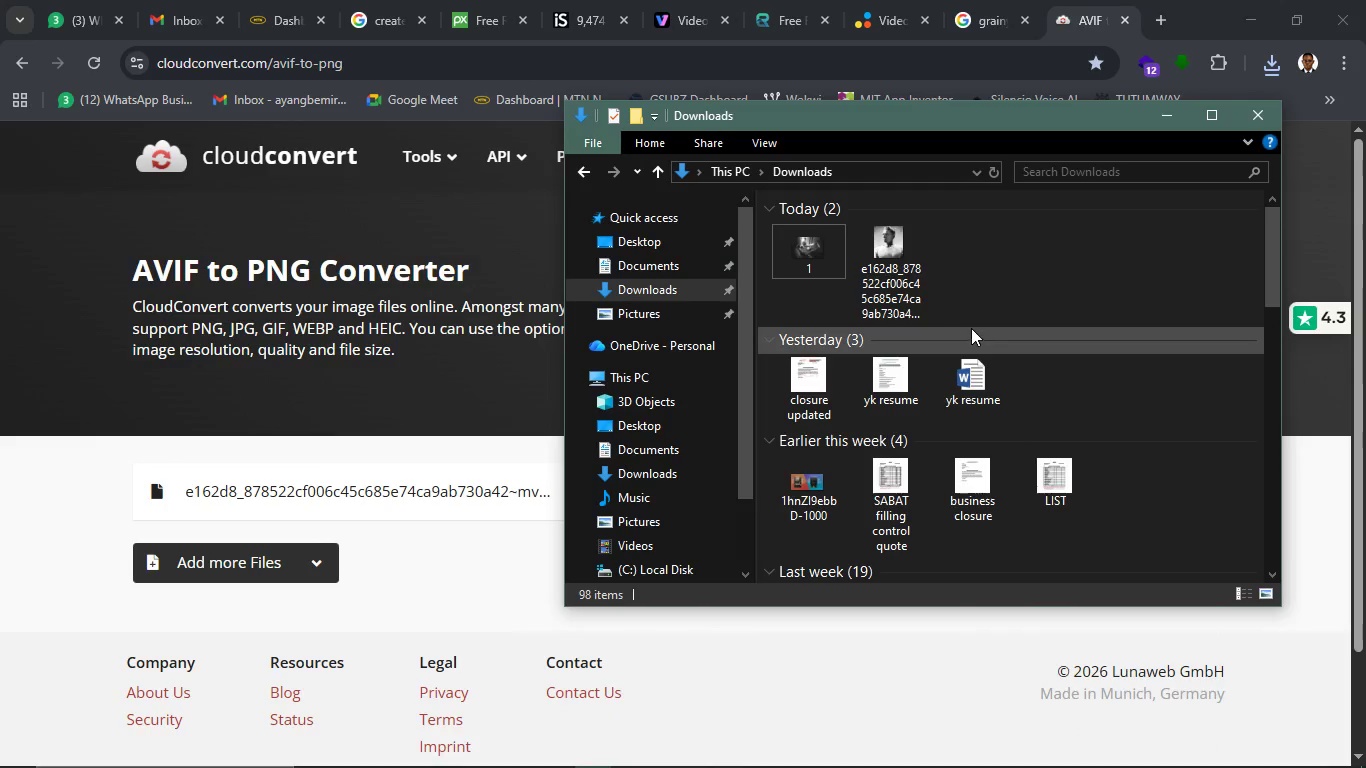 
key(Control+R)
 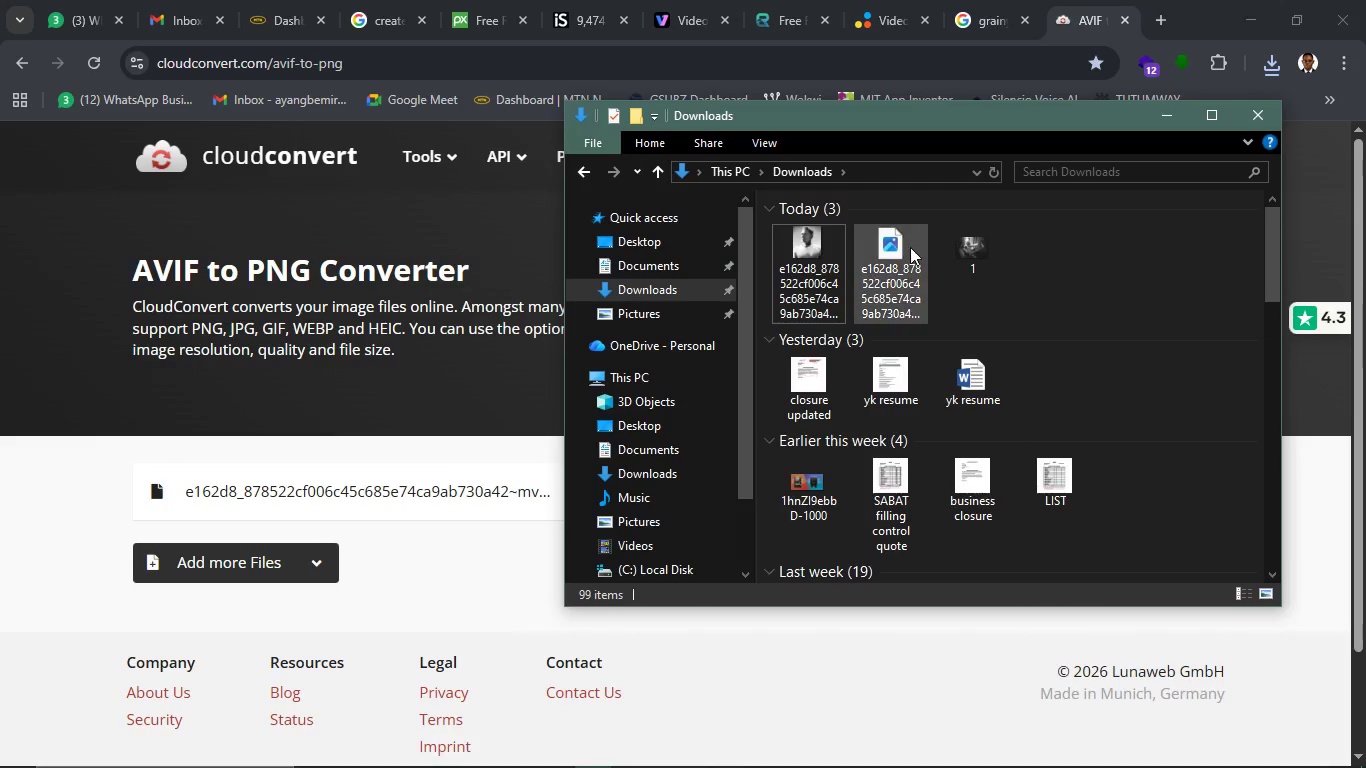 
left_click([910, 247])
 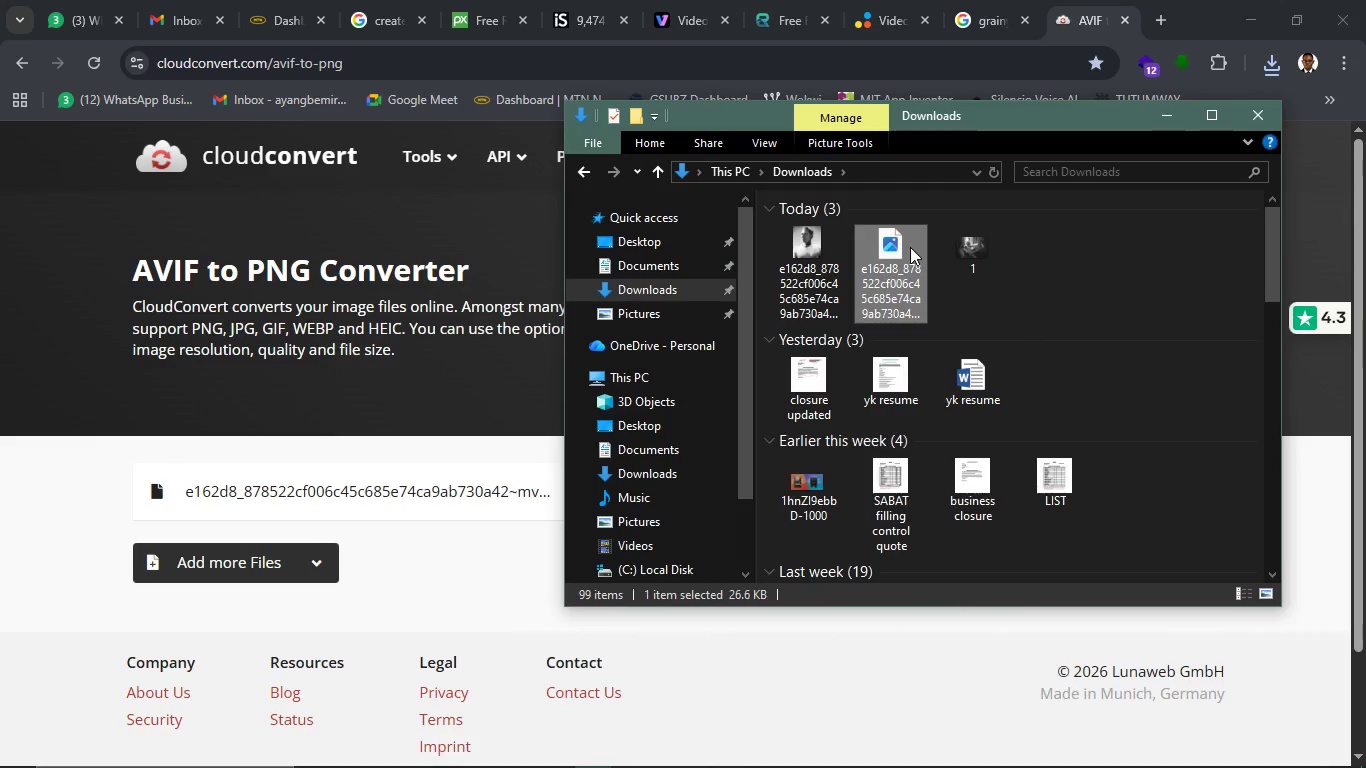 
key(Delete)
 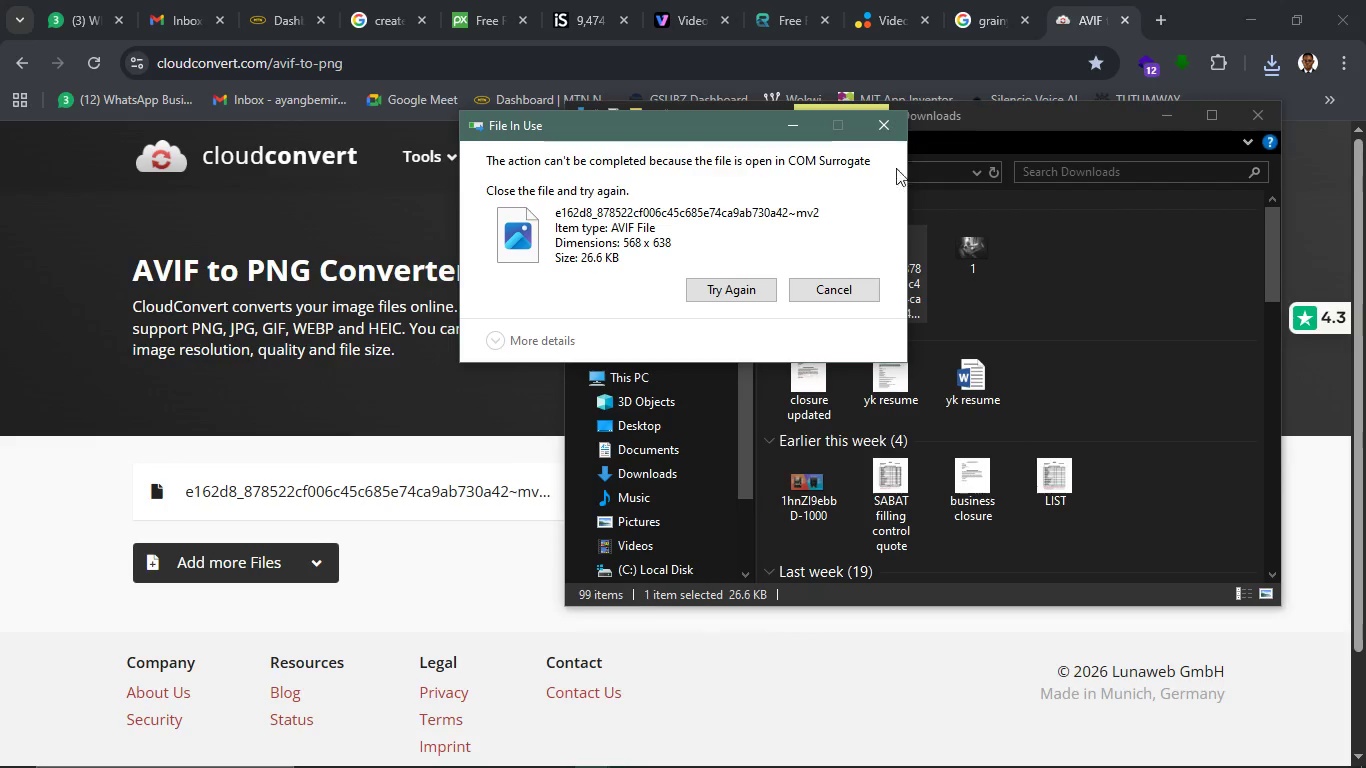 
left_click([893, 126])
 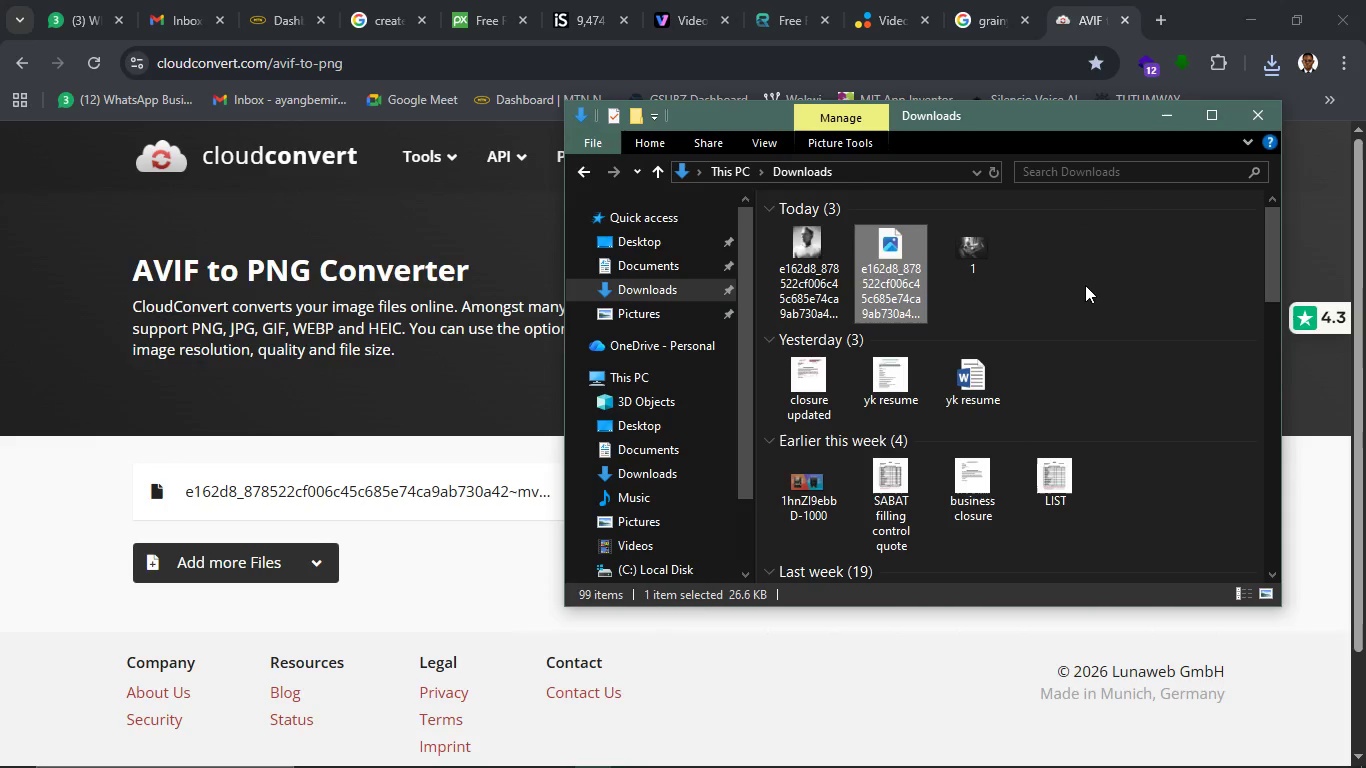 
left_click([1085, 285])
 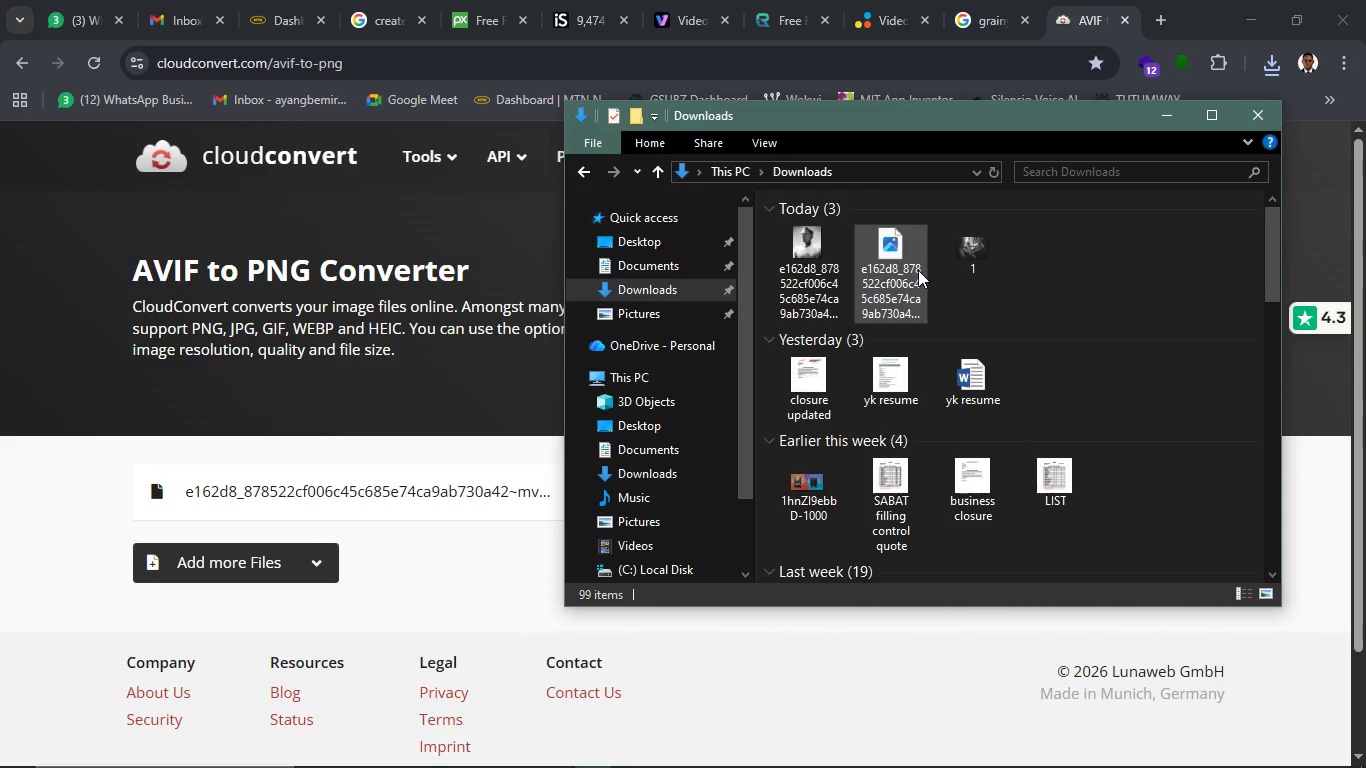 
wait(5.86)
 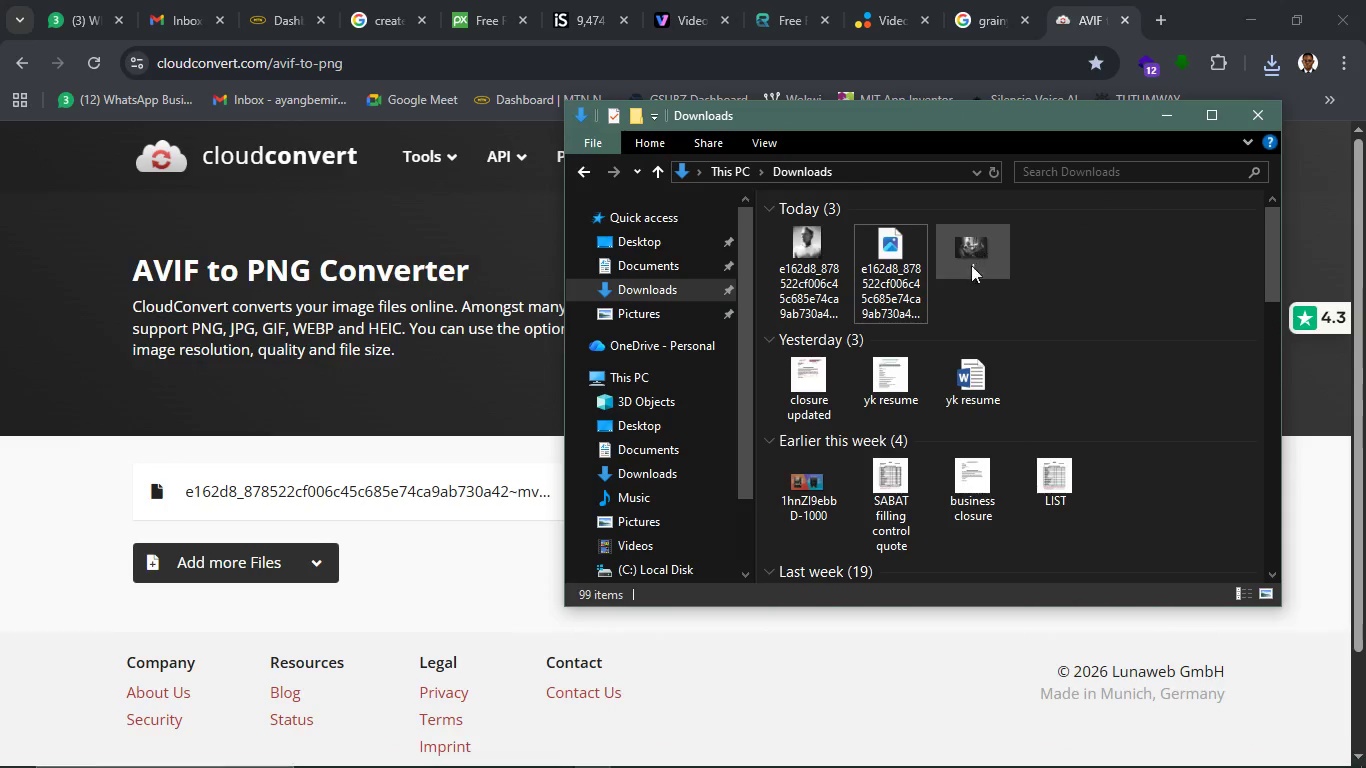 
left_click([1333, 549])
 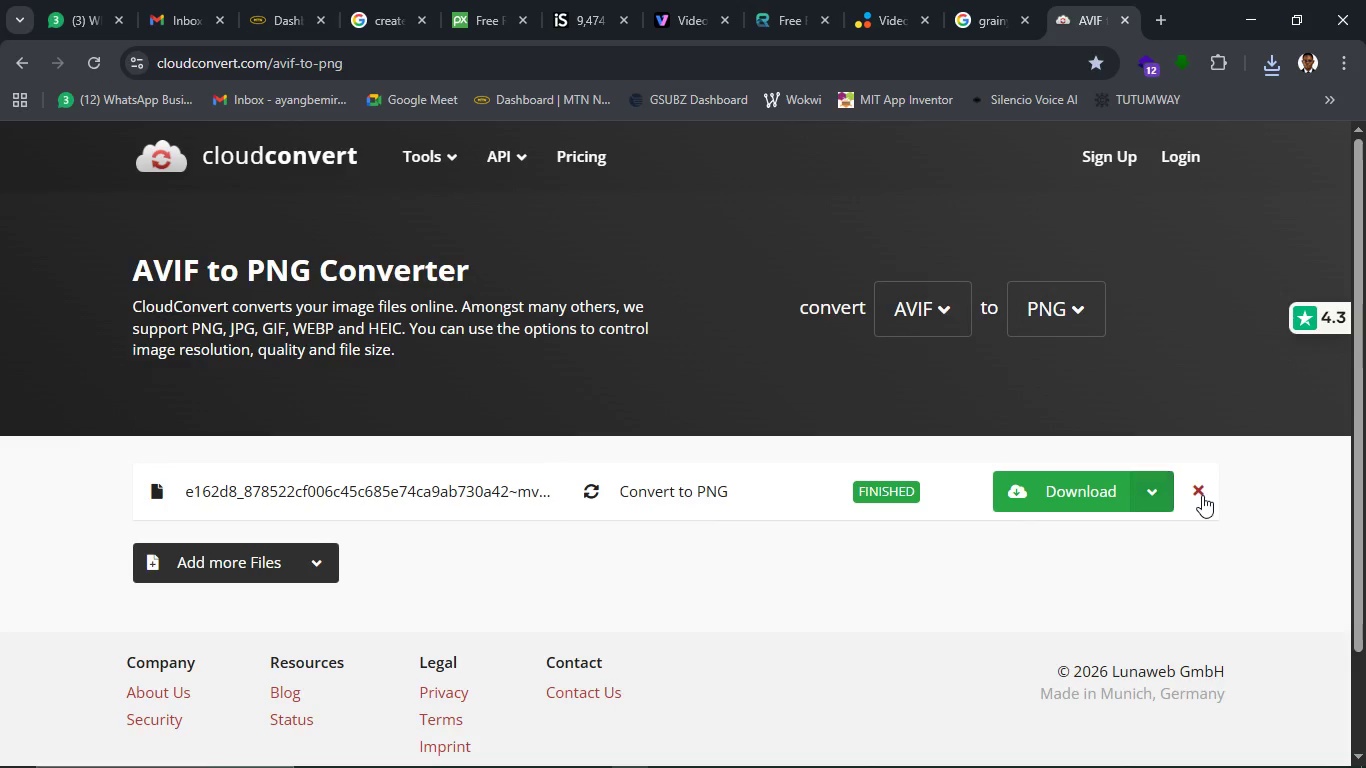 
left_click([1202, 495])
 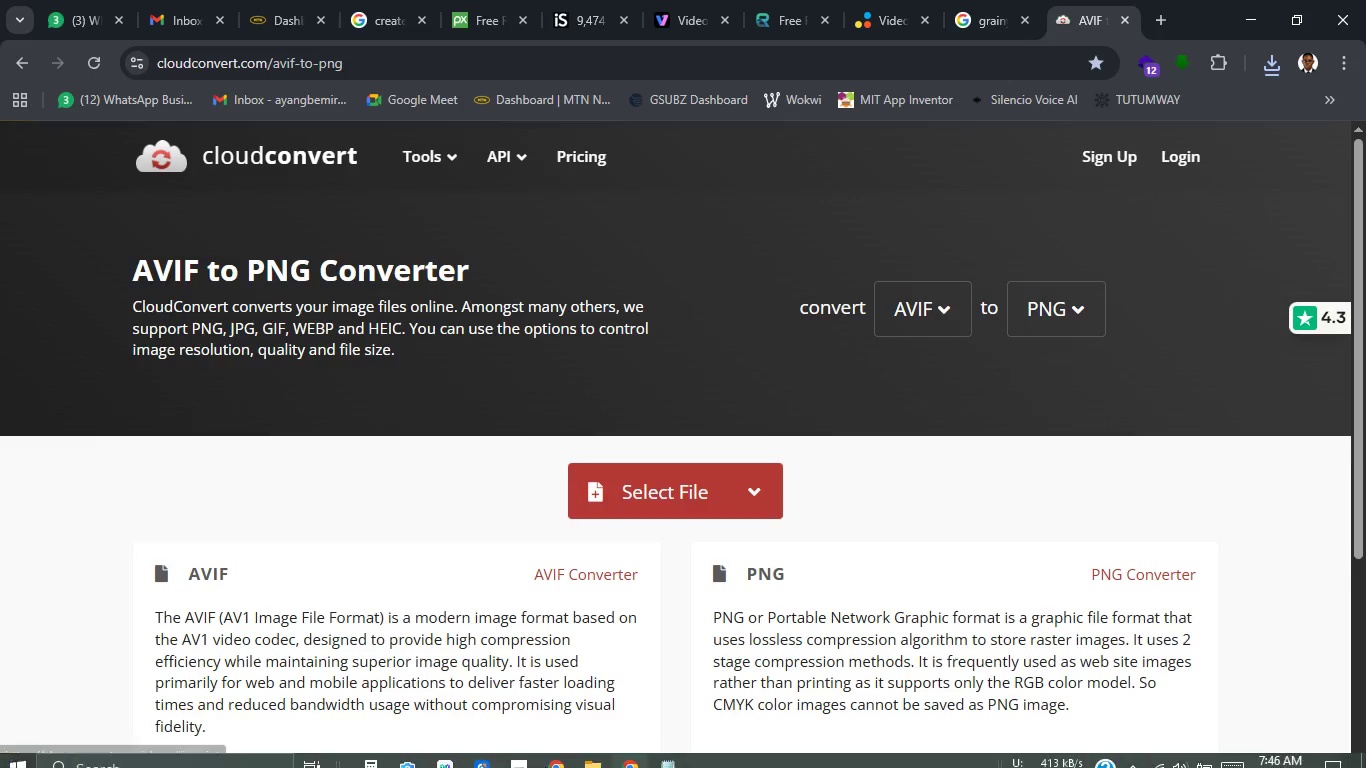 
mouse_move([607, 754])
 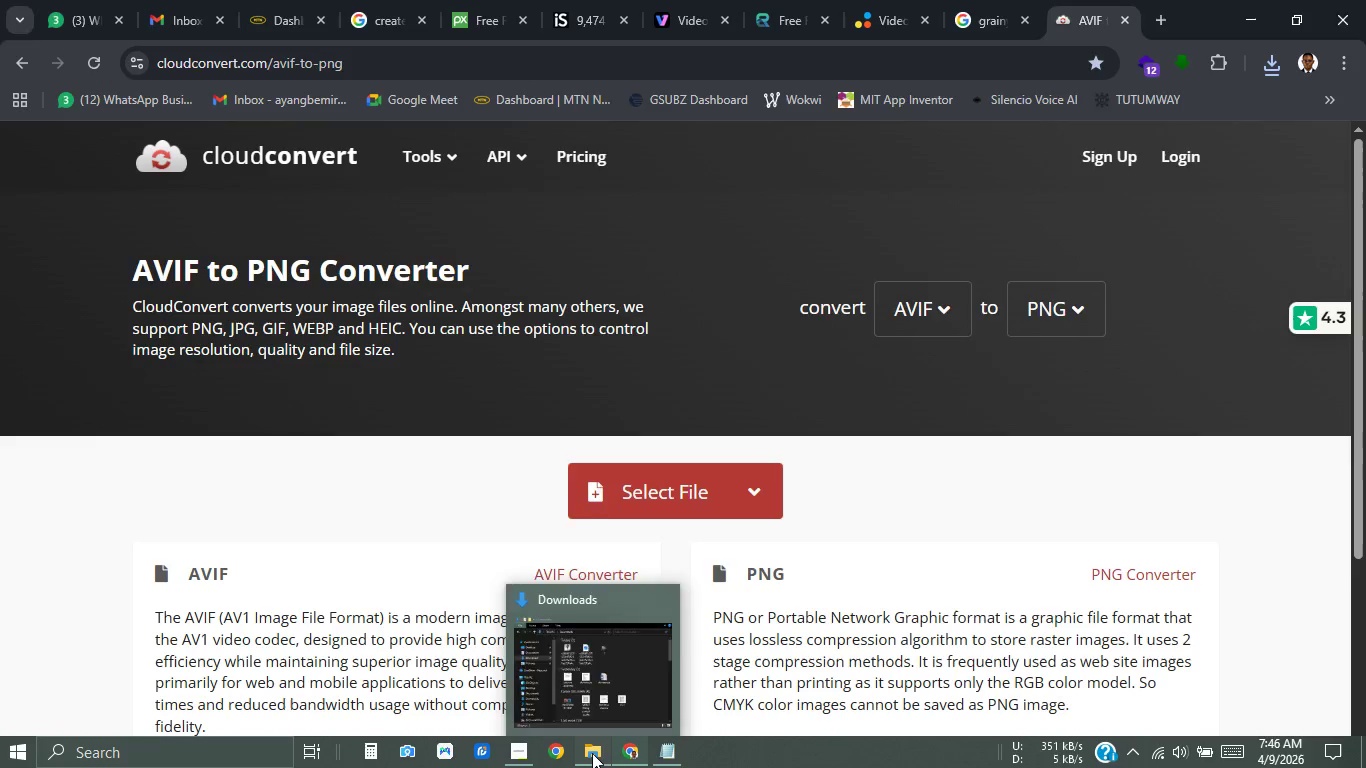 
left_click([592, 753])
 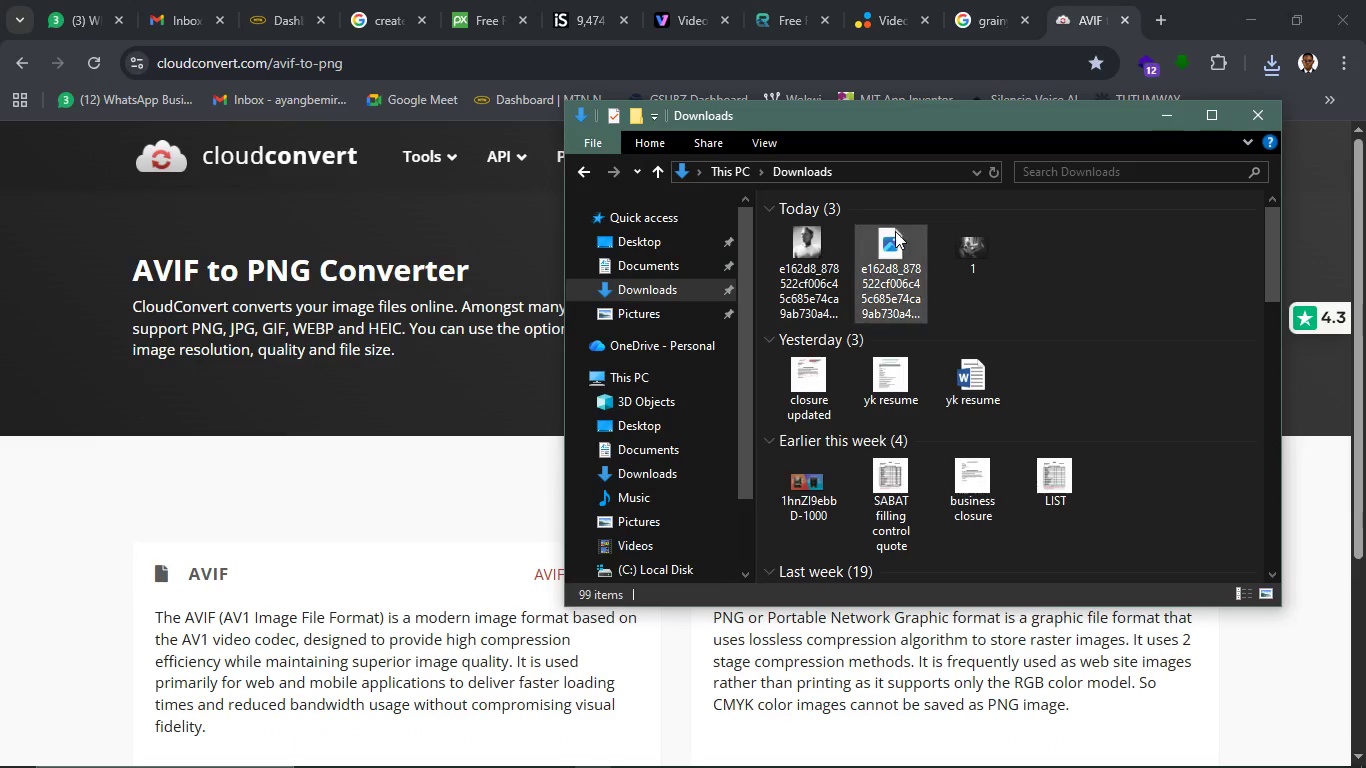 
left_click([896, 232])
 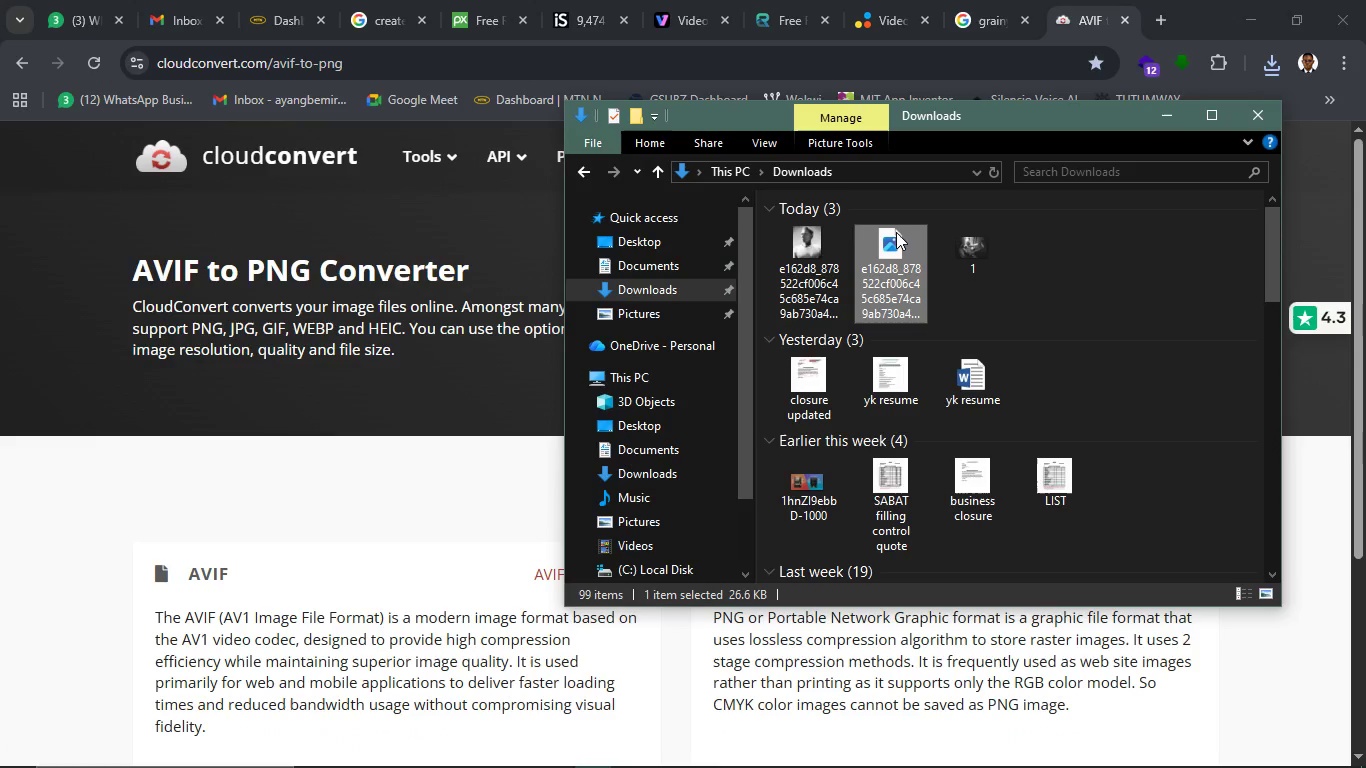 
key(Delete)
 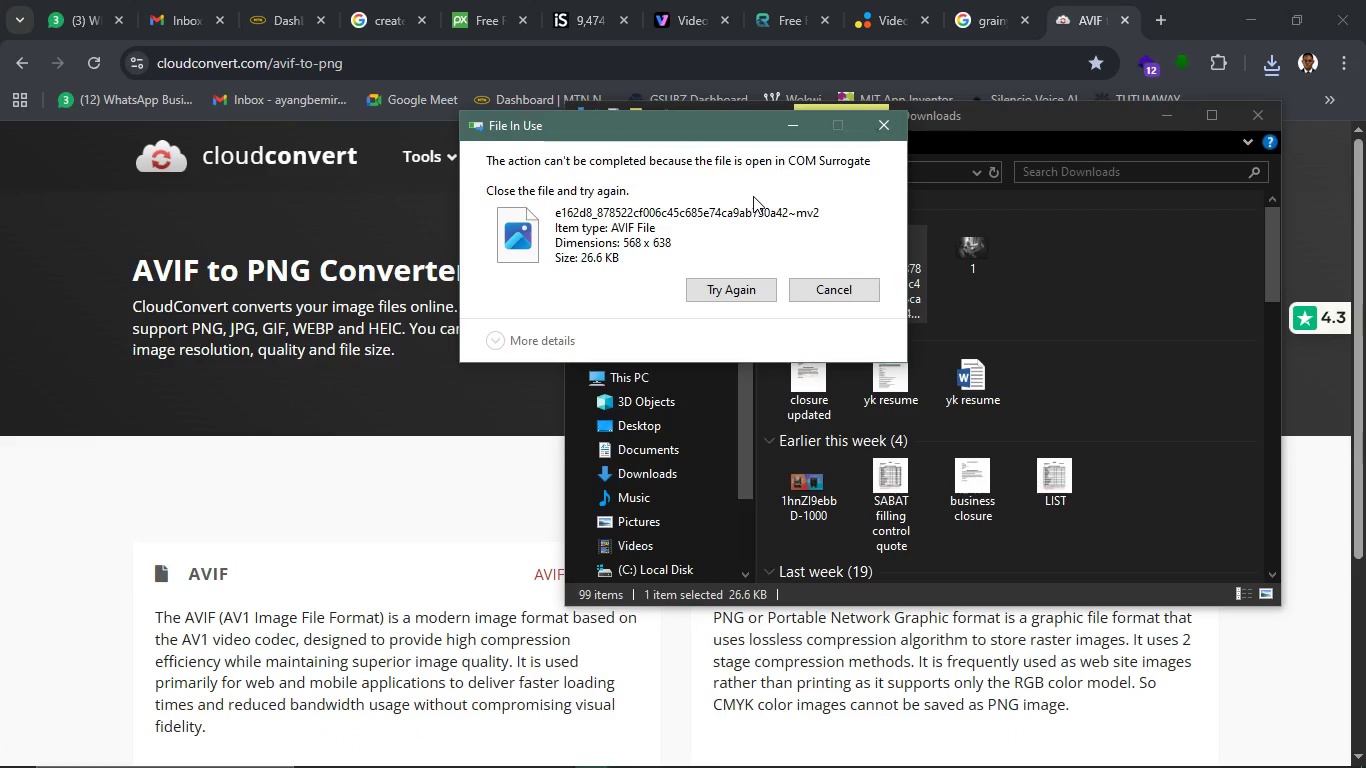 
wait(10.14)
 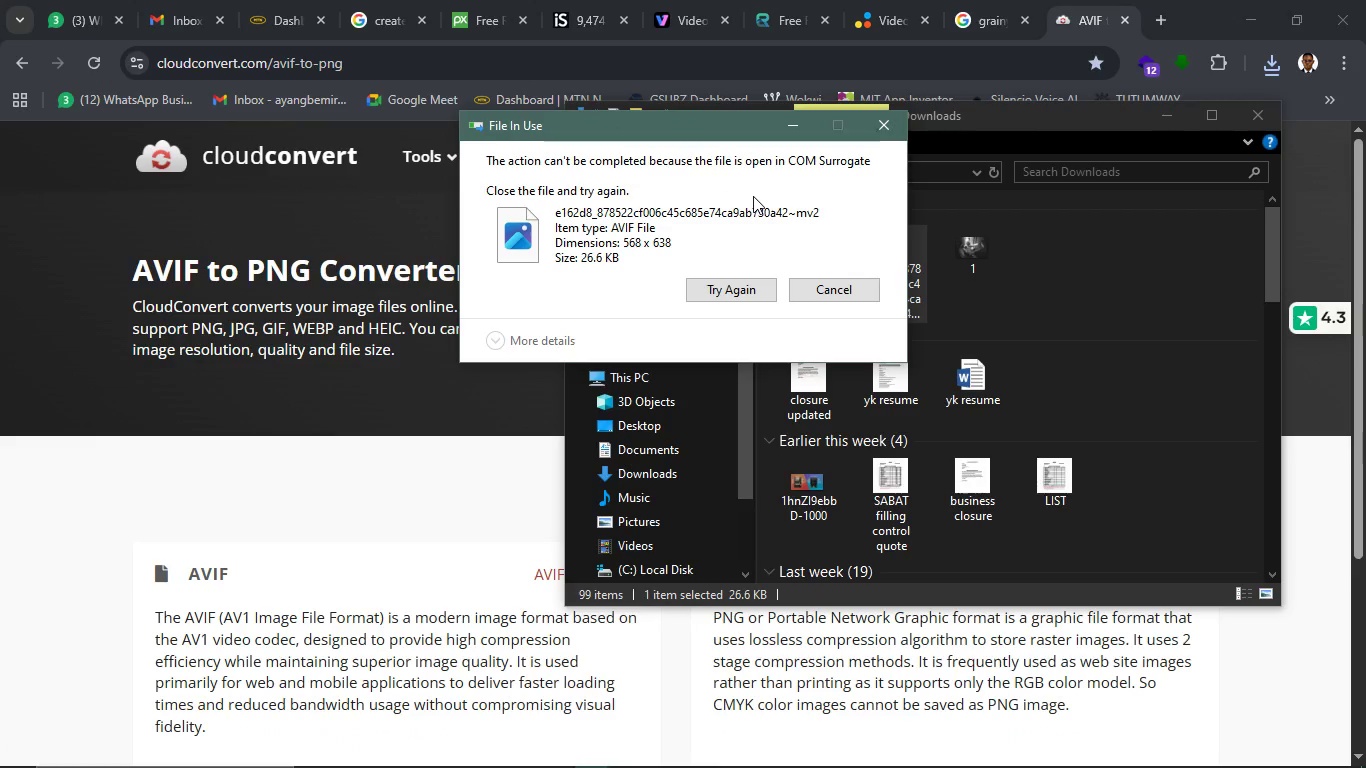 
left_click([494, 342])
 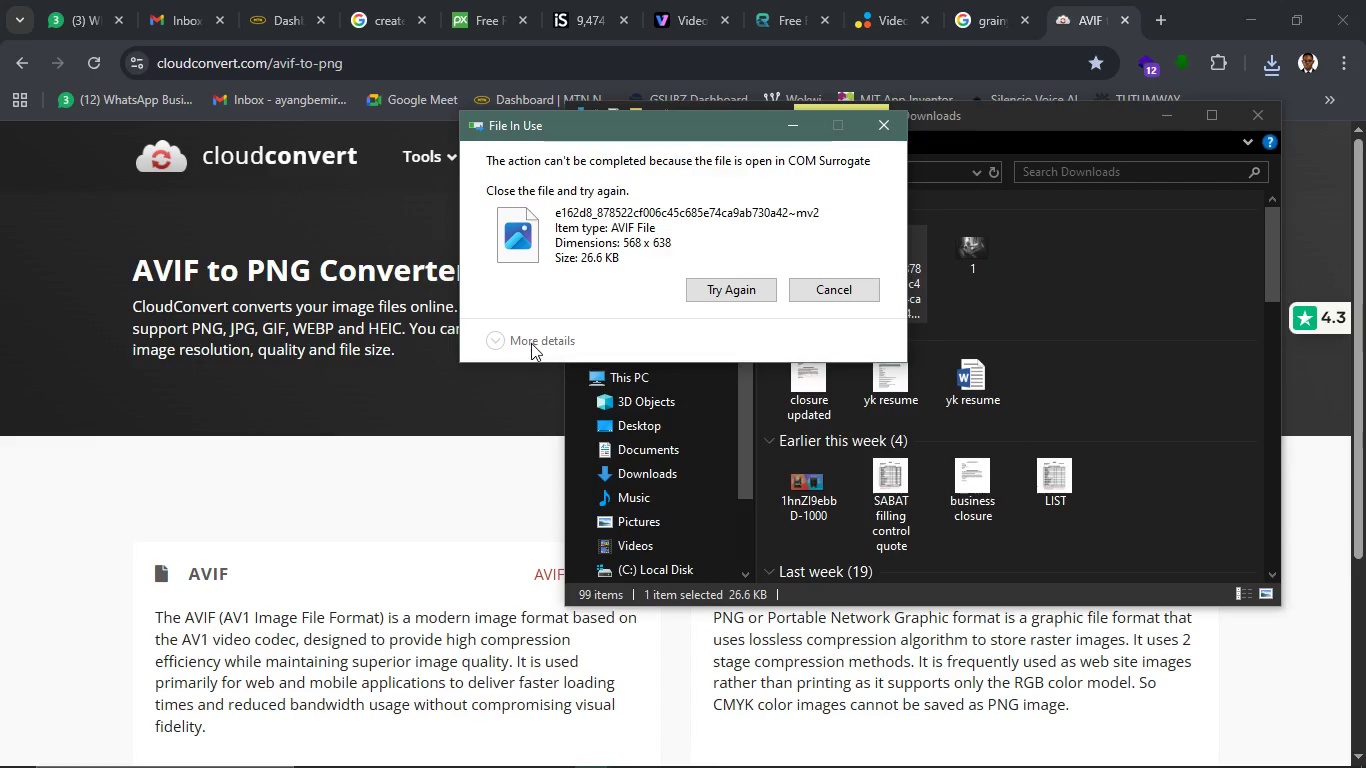 
left_click([531, 343])
 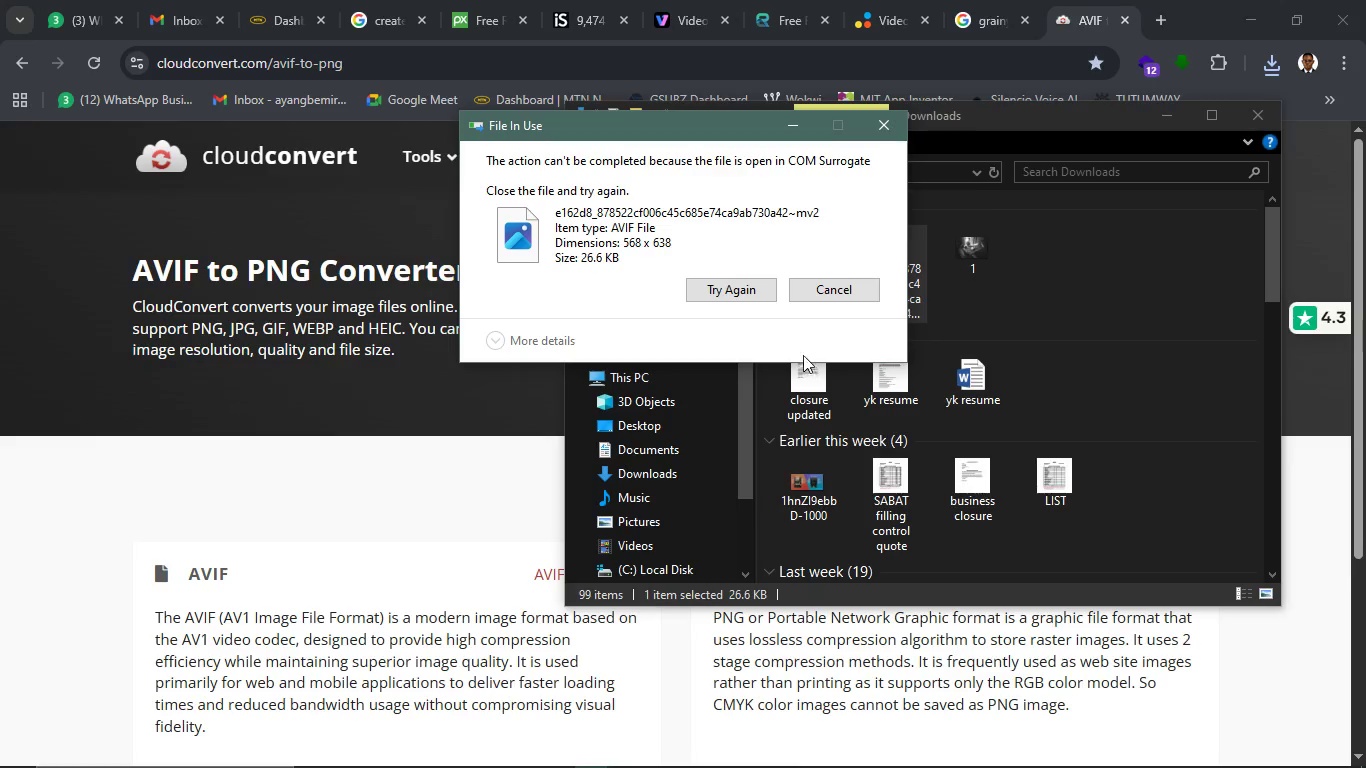 
wait(6.81)
 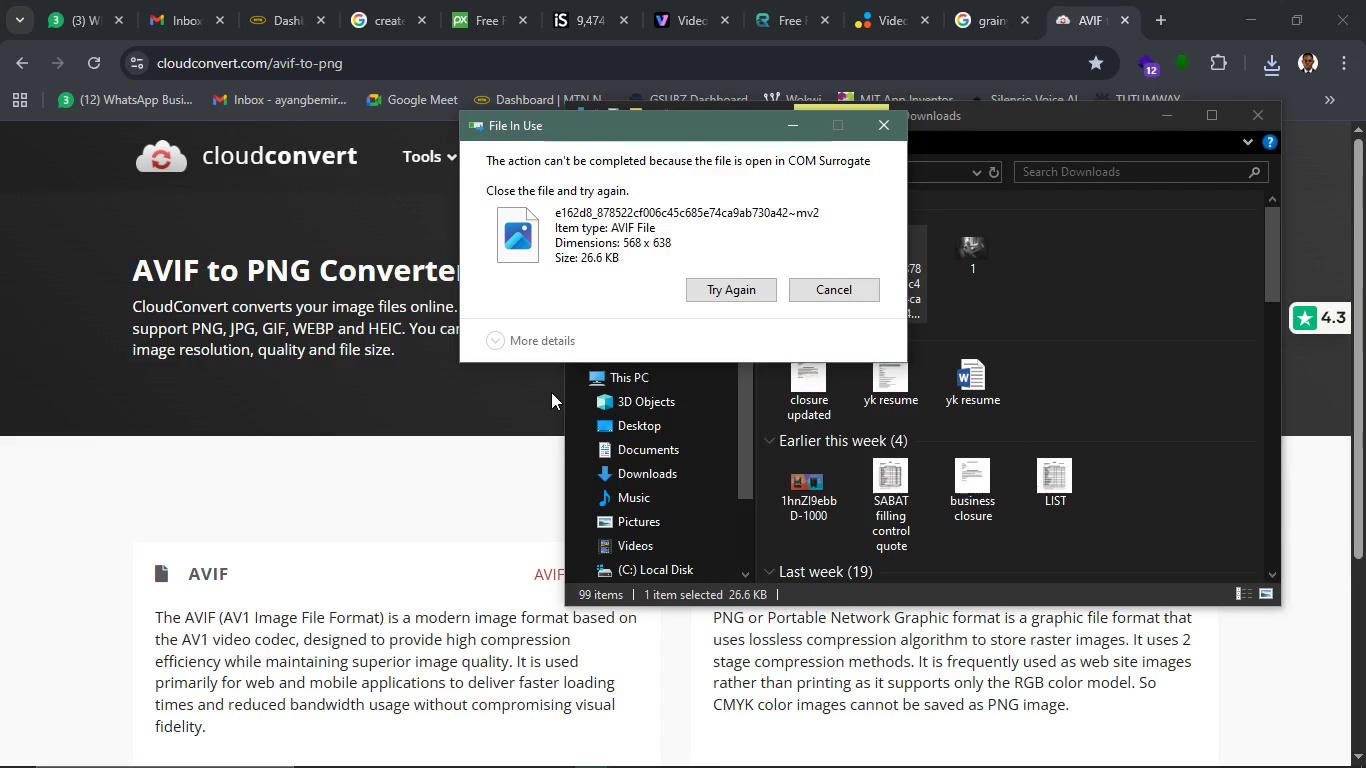 
left_click([818, 298])
 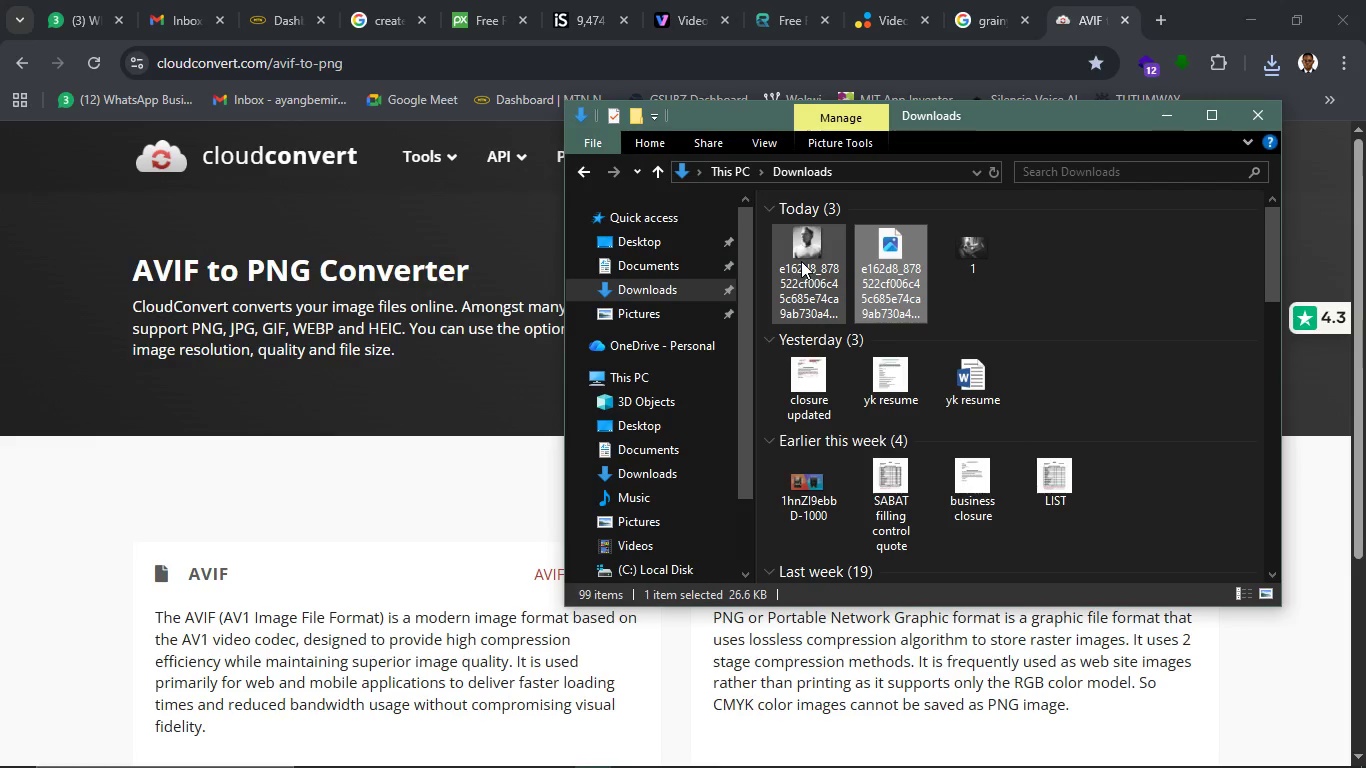 
left_click([801, 261])
 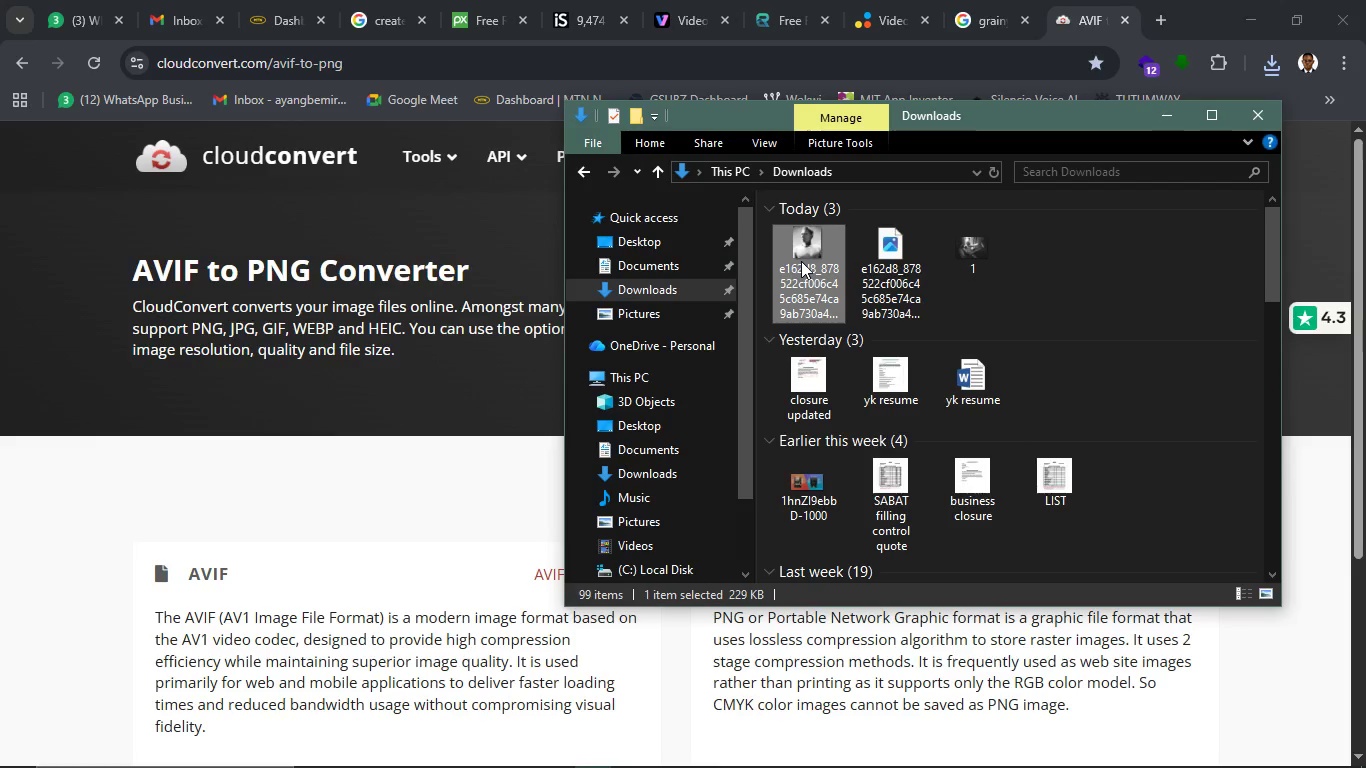 
key(F2)
 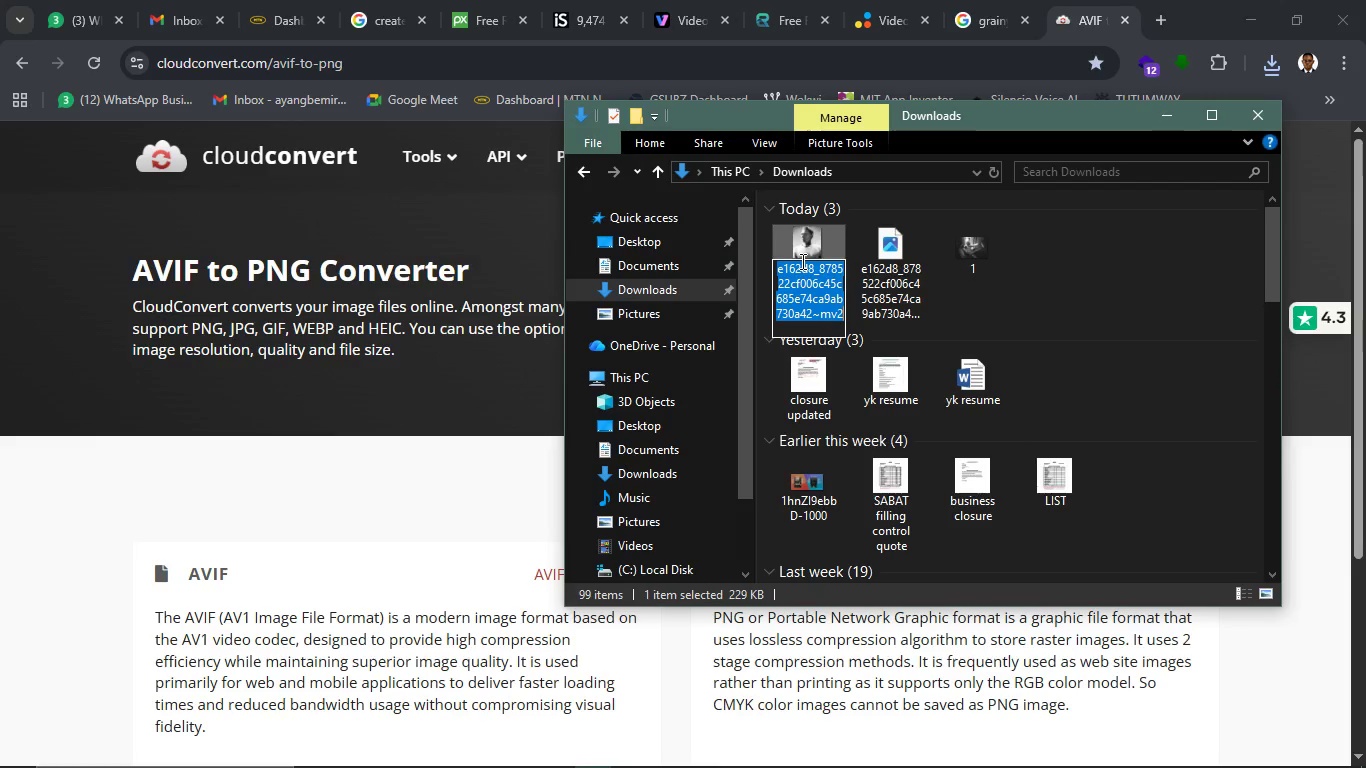 
key(2)
 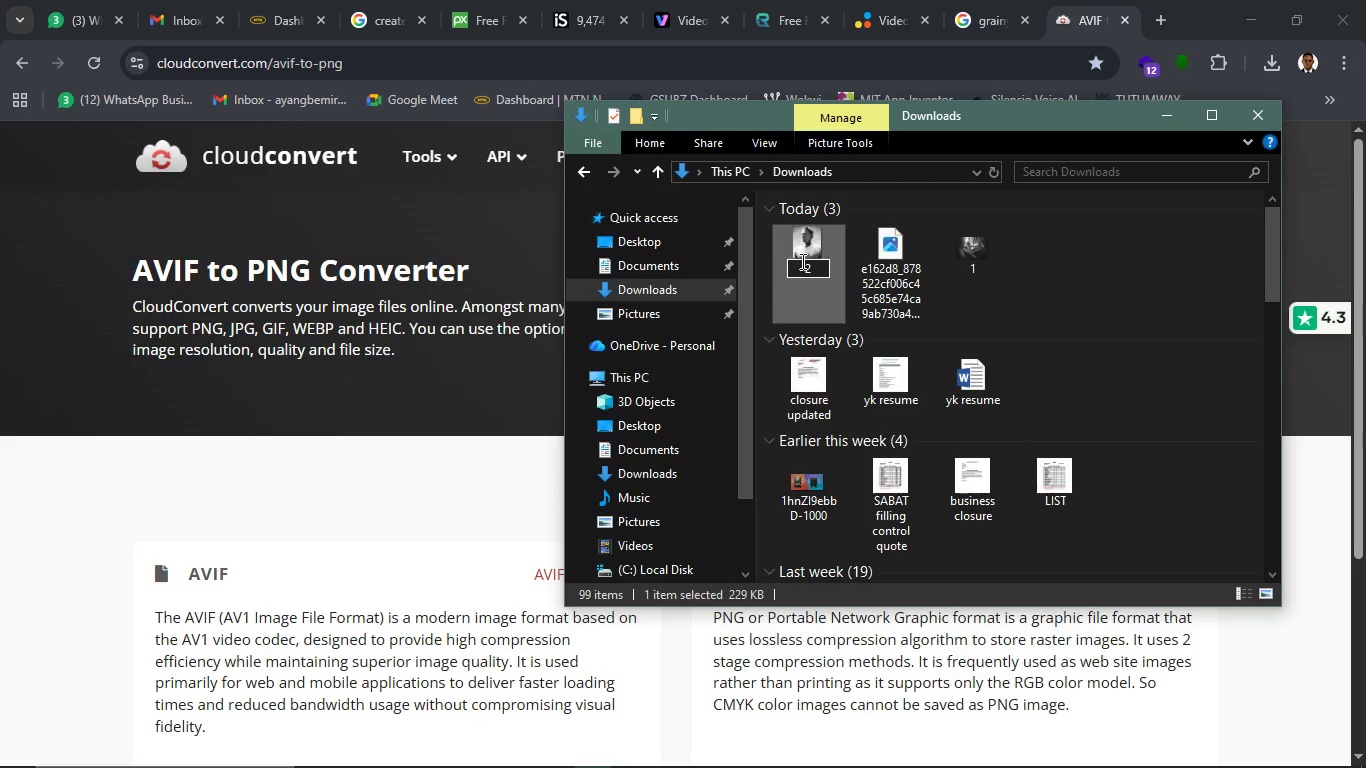 
key(Backspace)
type(190)
key(Backspace)
key(Backspace)
type(())
 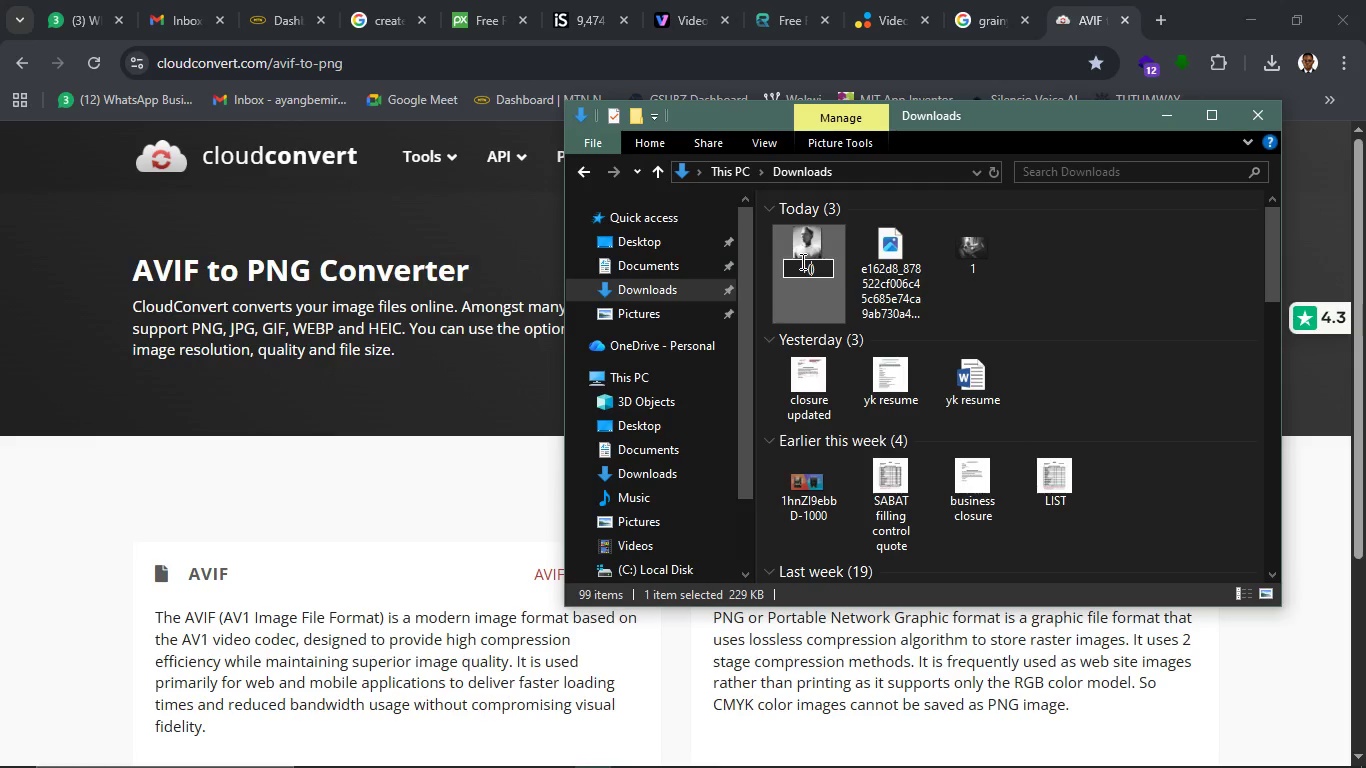 
hold_key(key=CapsLock, duration=0.42)
 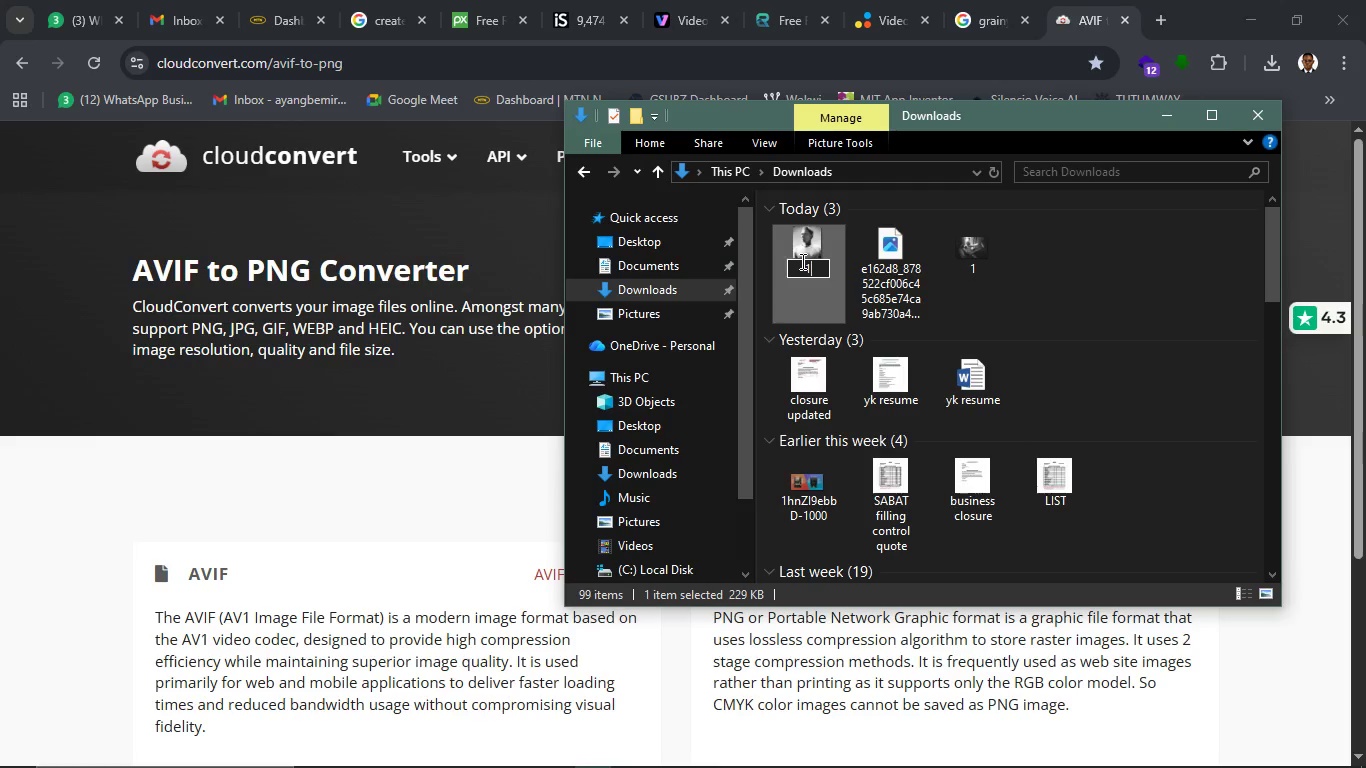 
key(ArrowLeft)
 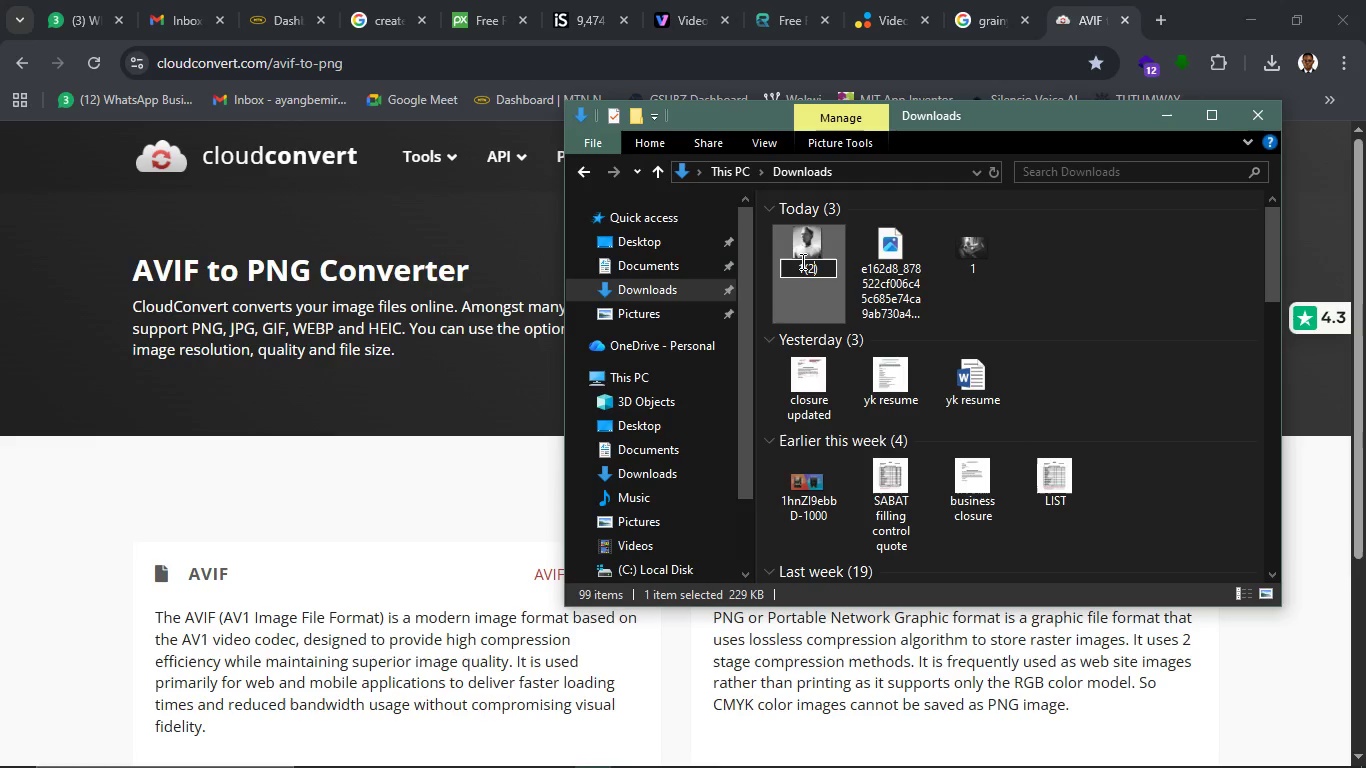 
key(2)
 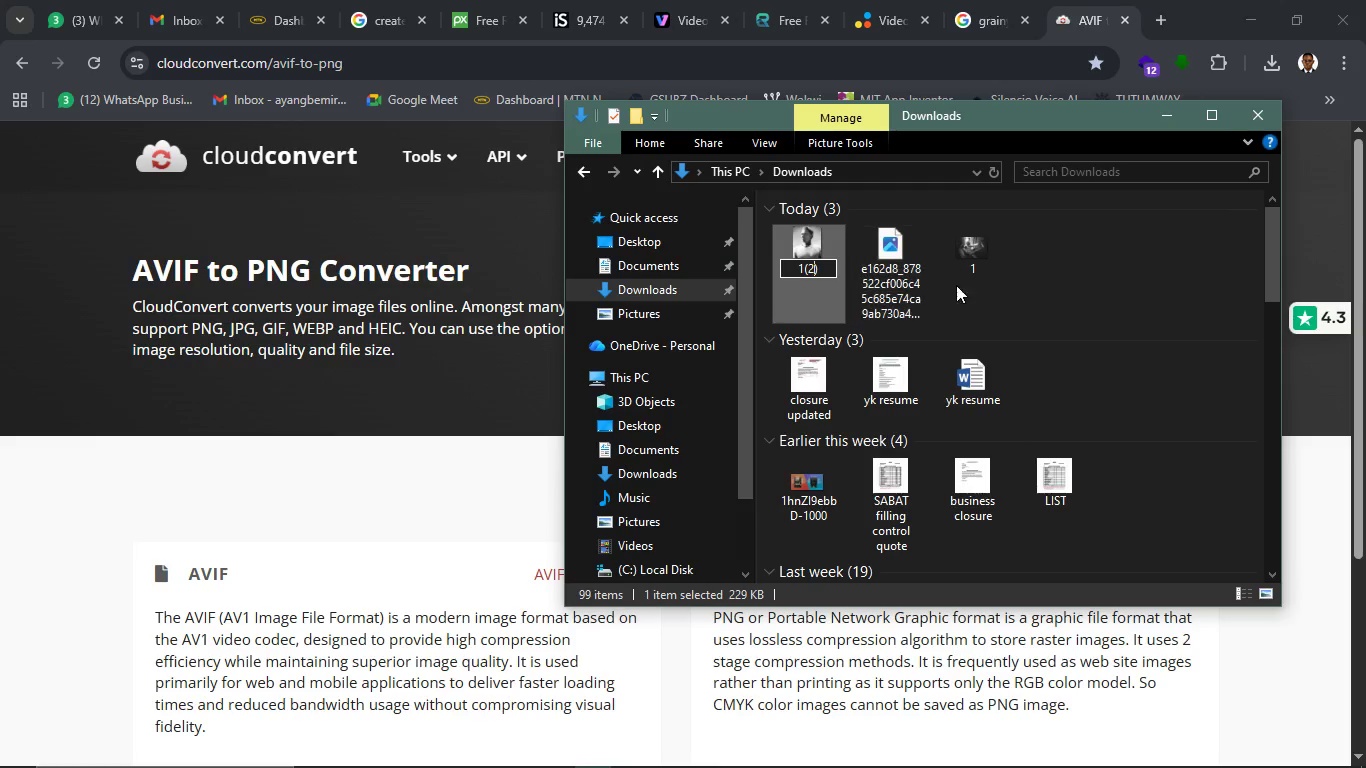 
left_click([992, 265])
 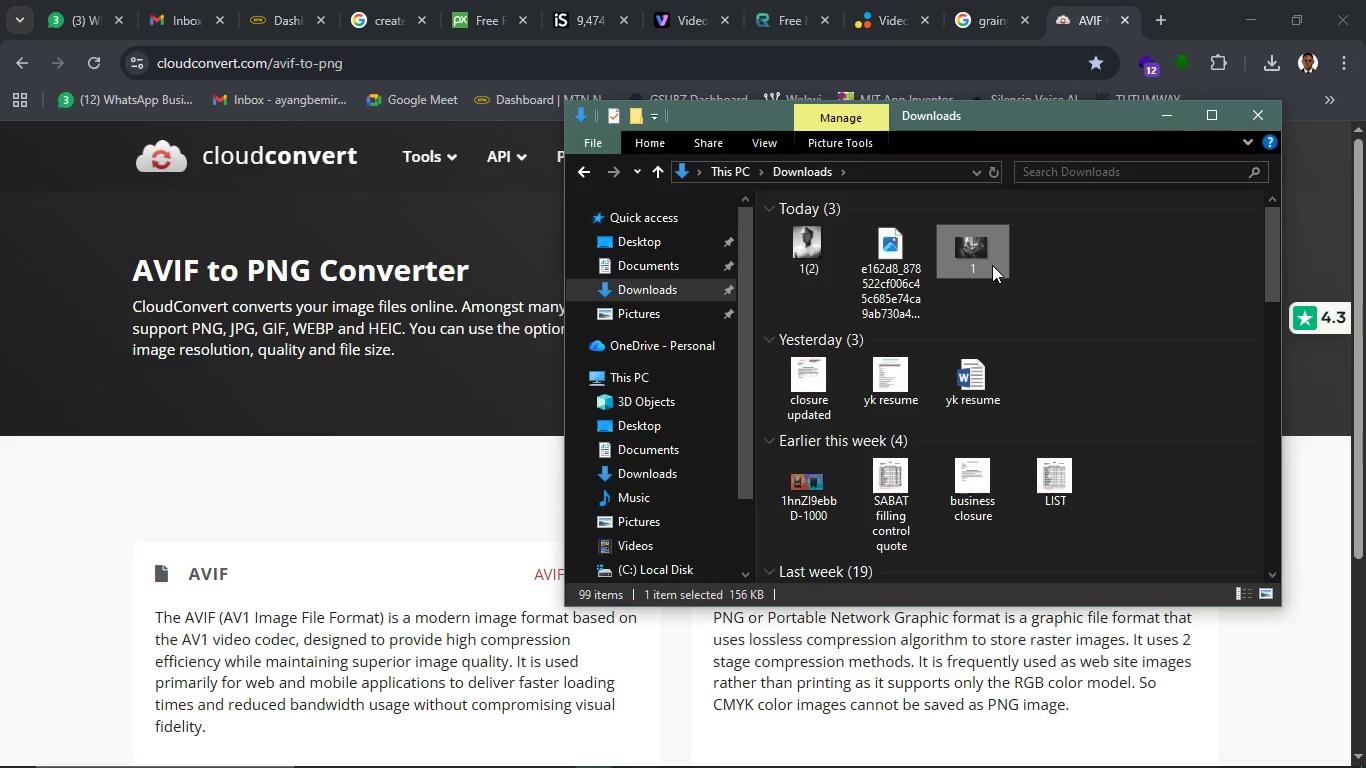 
wait(7.75)
 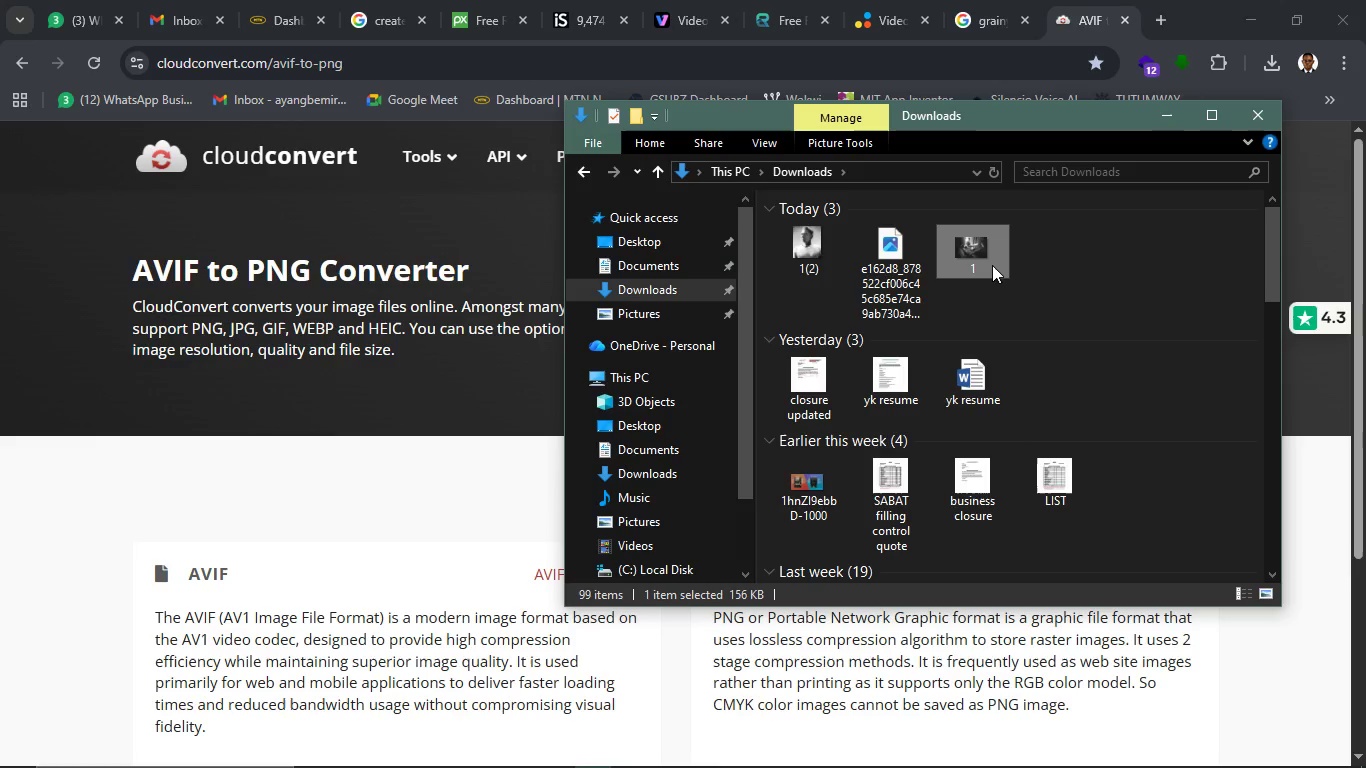 
key(F2)
 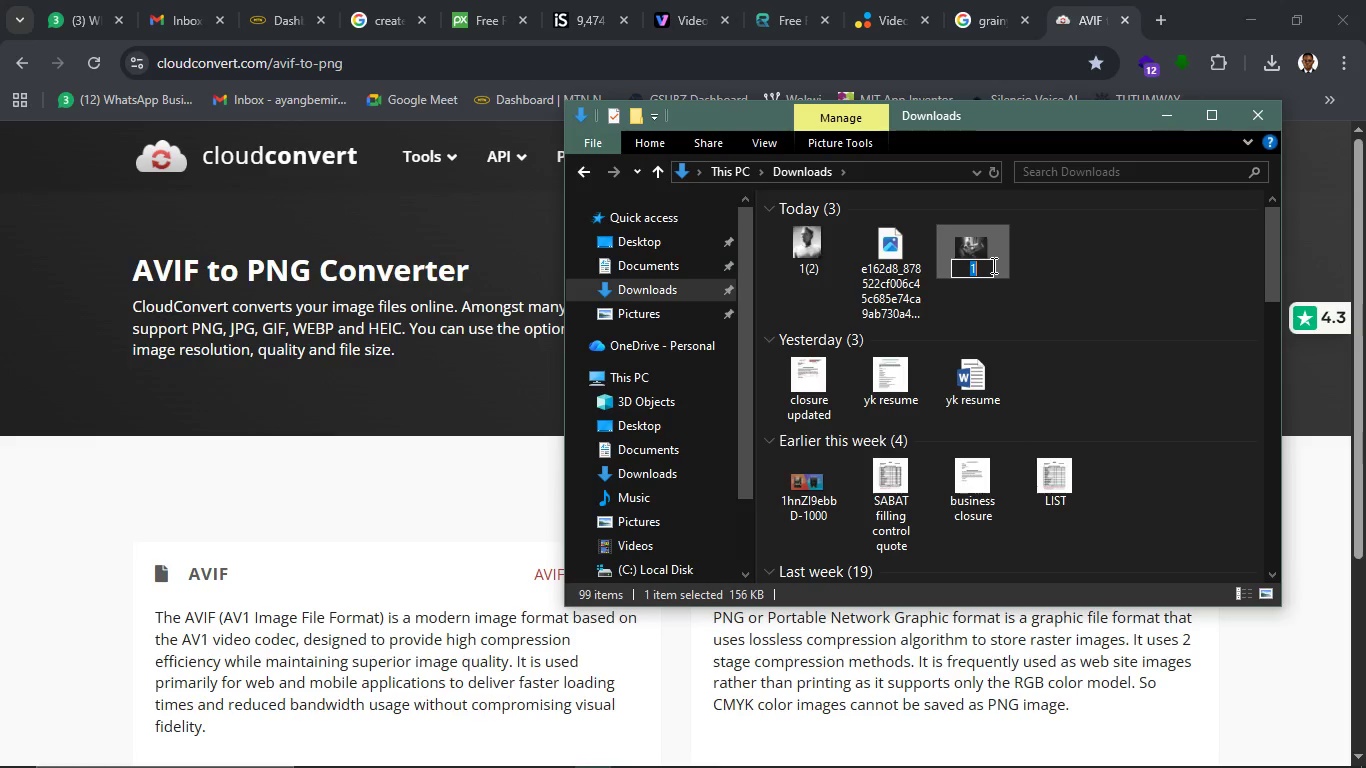 
key(ArrowRight)
 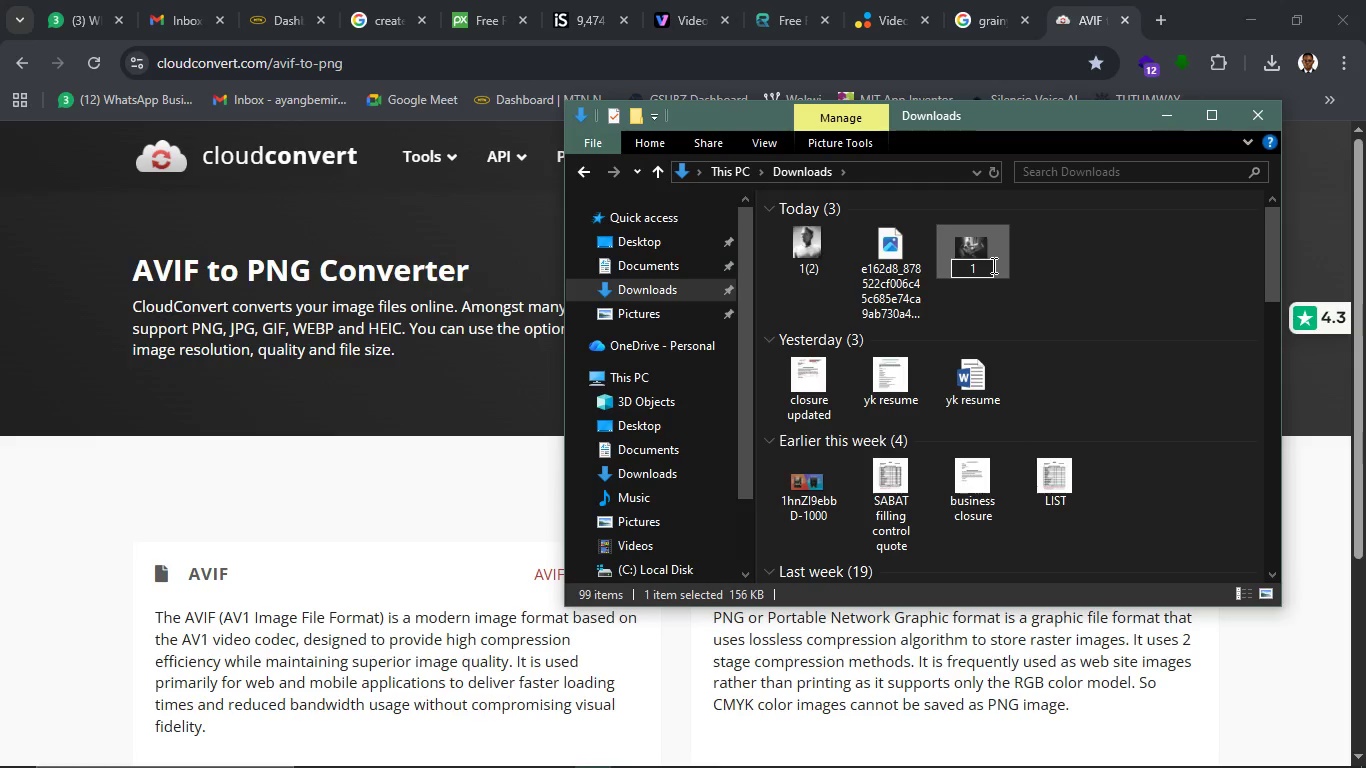 
type(())
 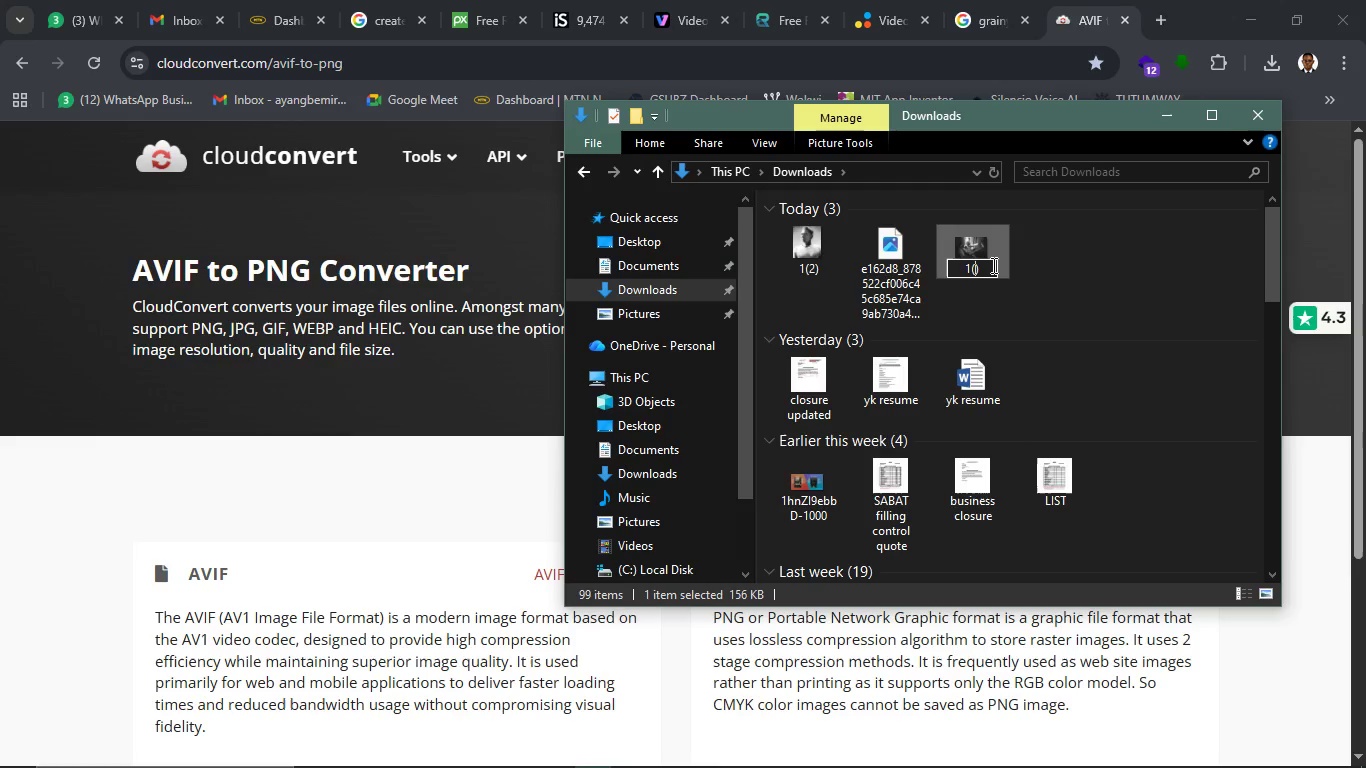 
key(ArrowLeft)
 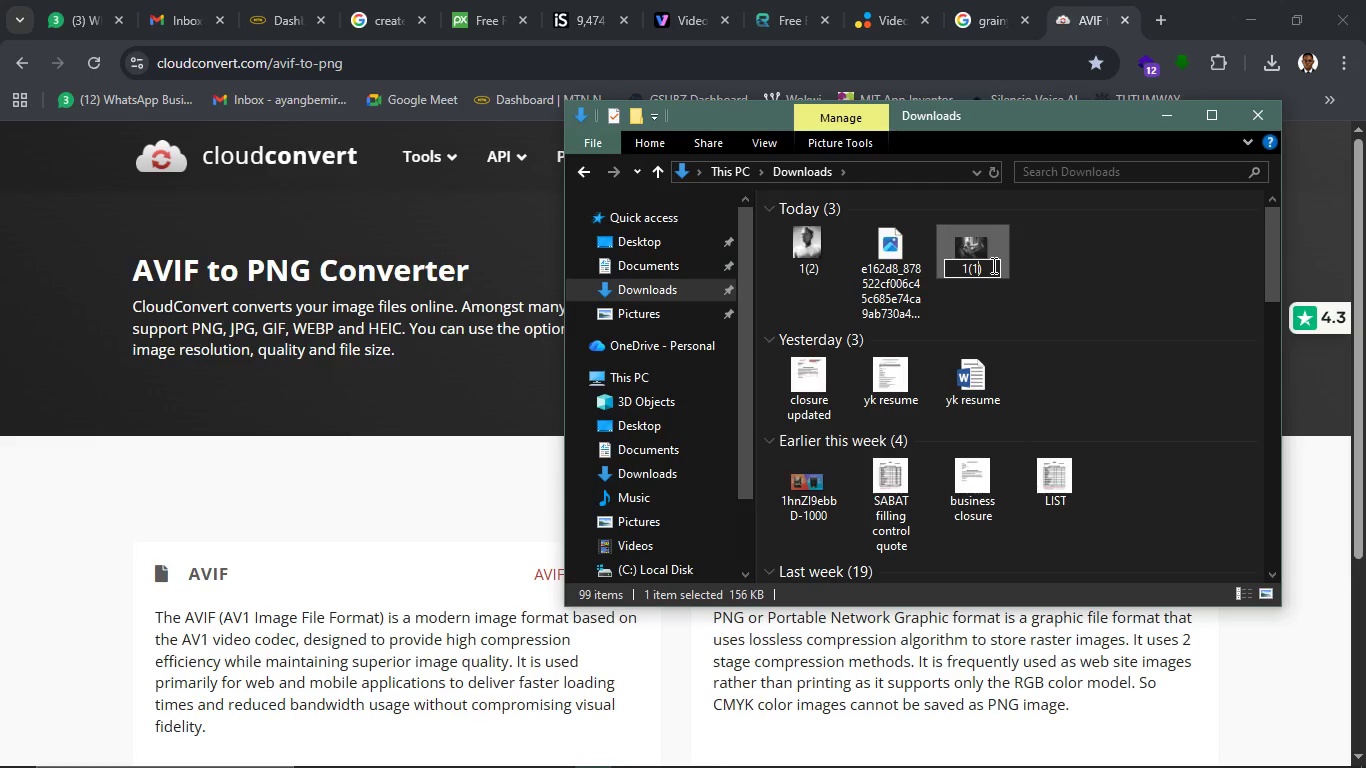 
key(1)
 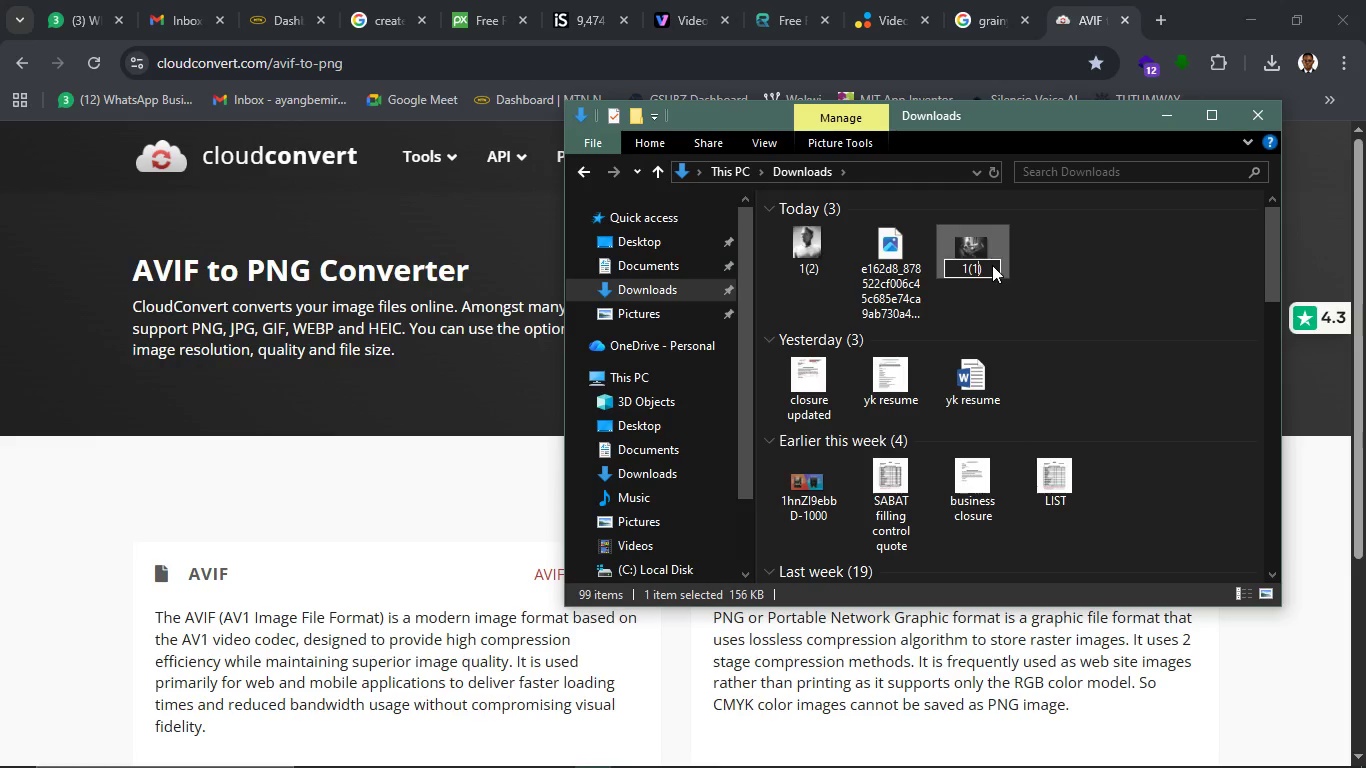 
key(Enter)
 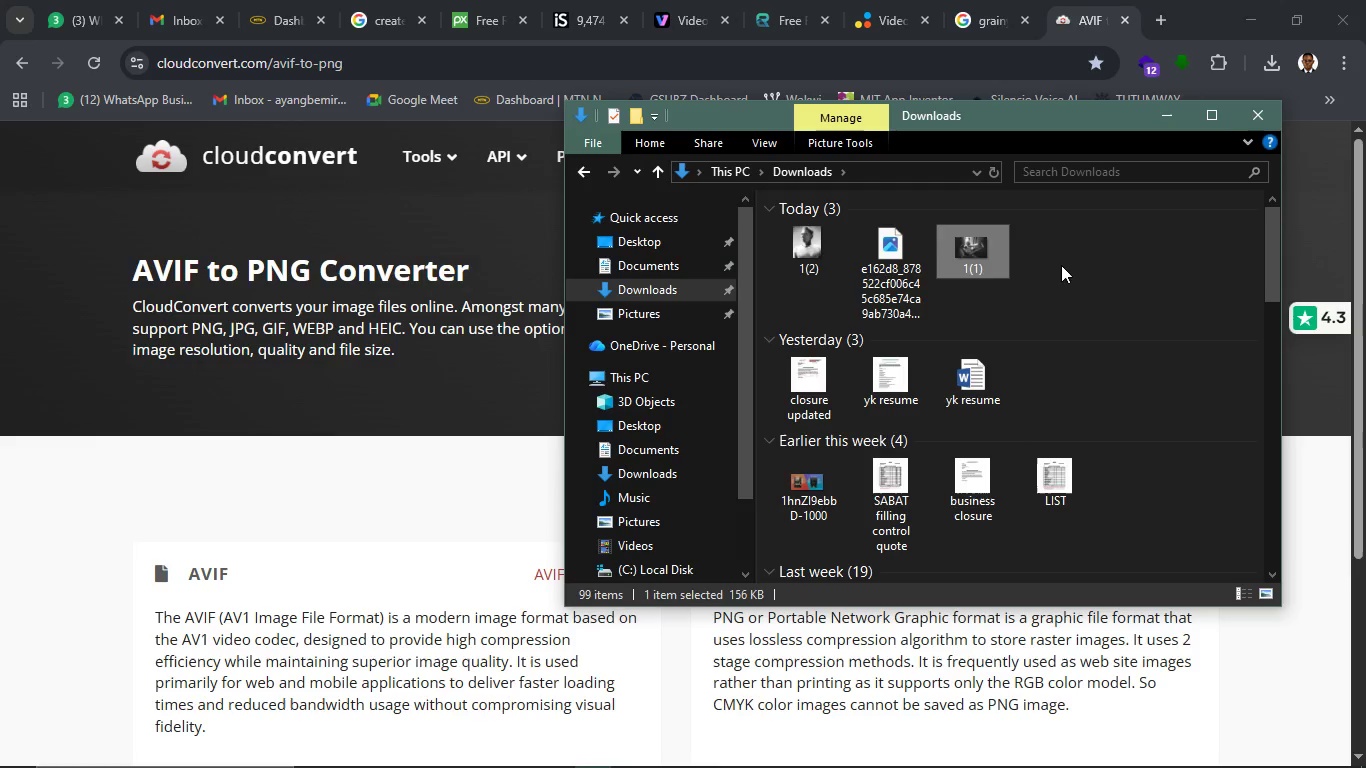 
left_click([1061, 265])
 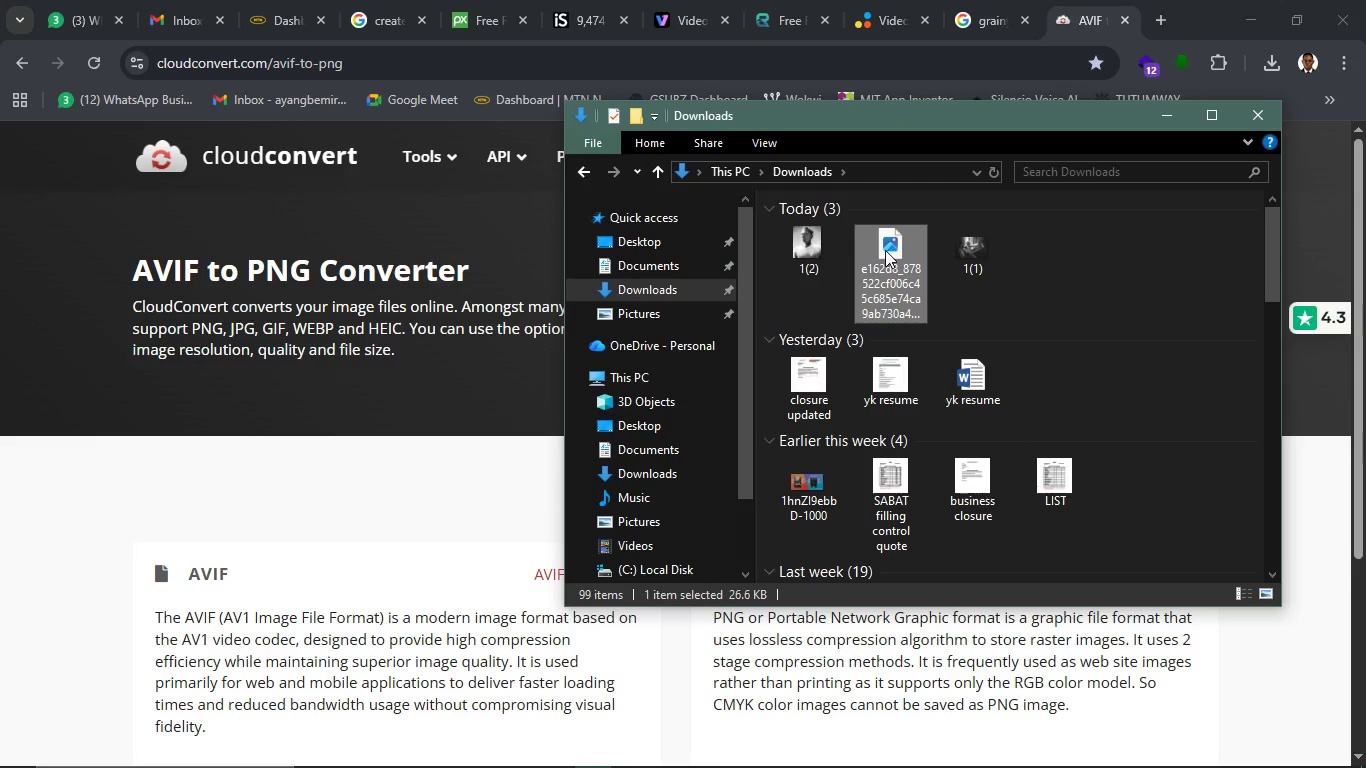 
left_click([885, 250])
 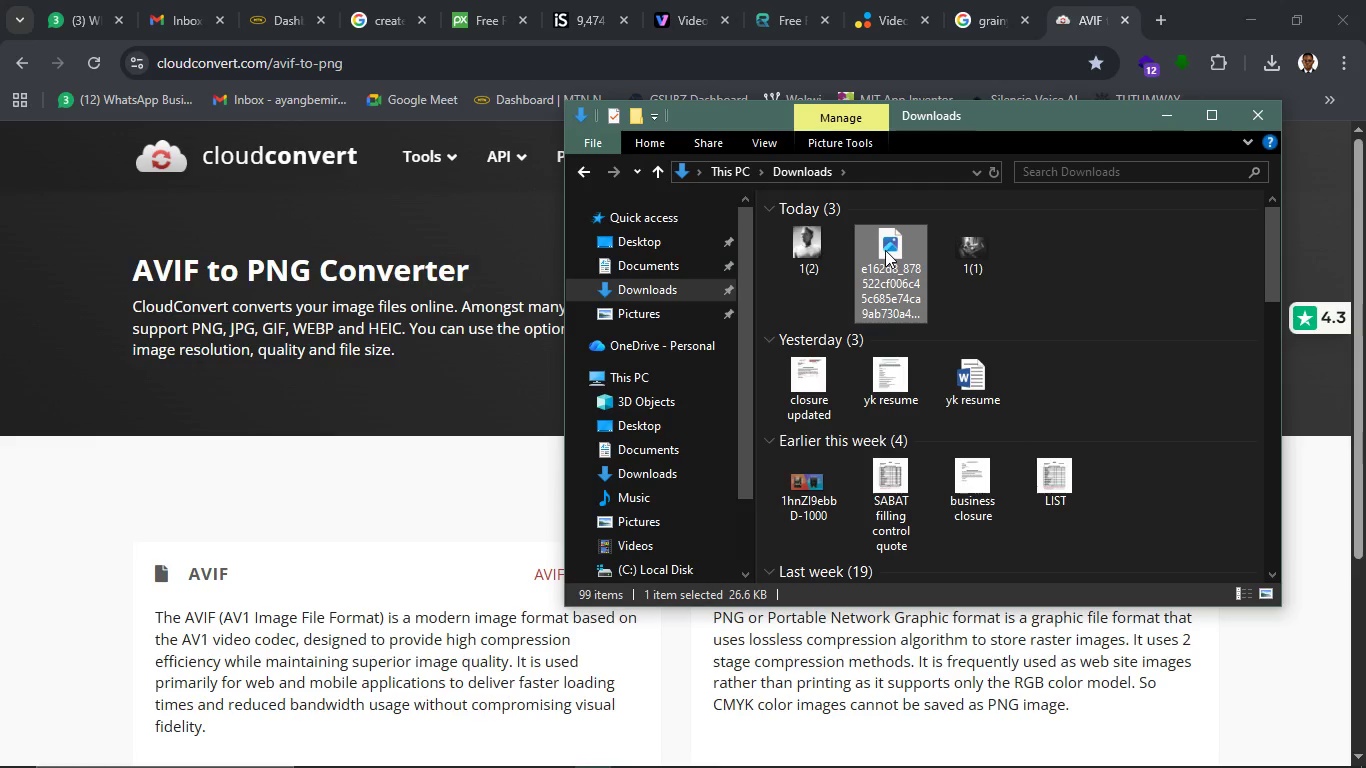 
key(Delete)
 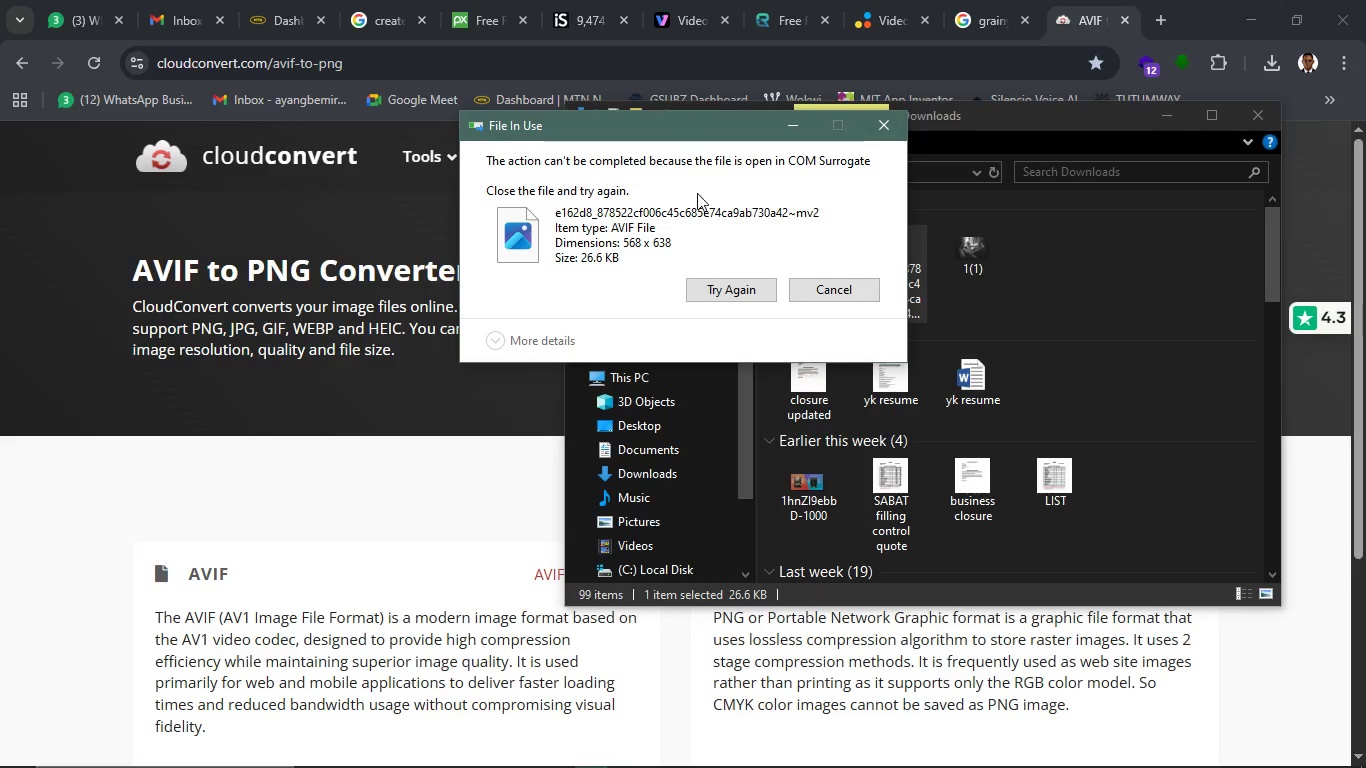 
left_click_drag(start_coordinate=[736, 157], to_coordinate=[781, 173])
 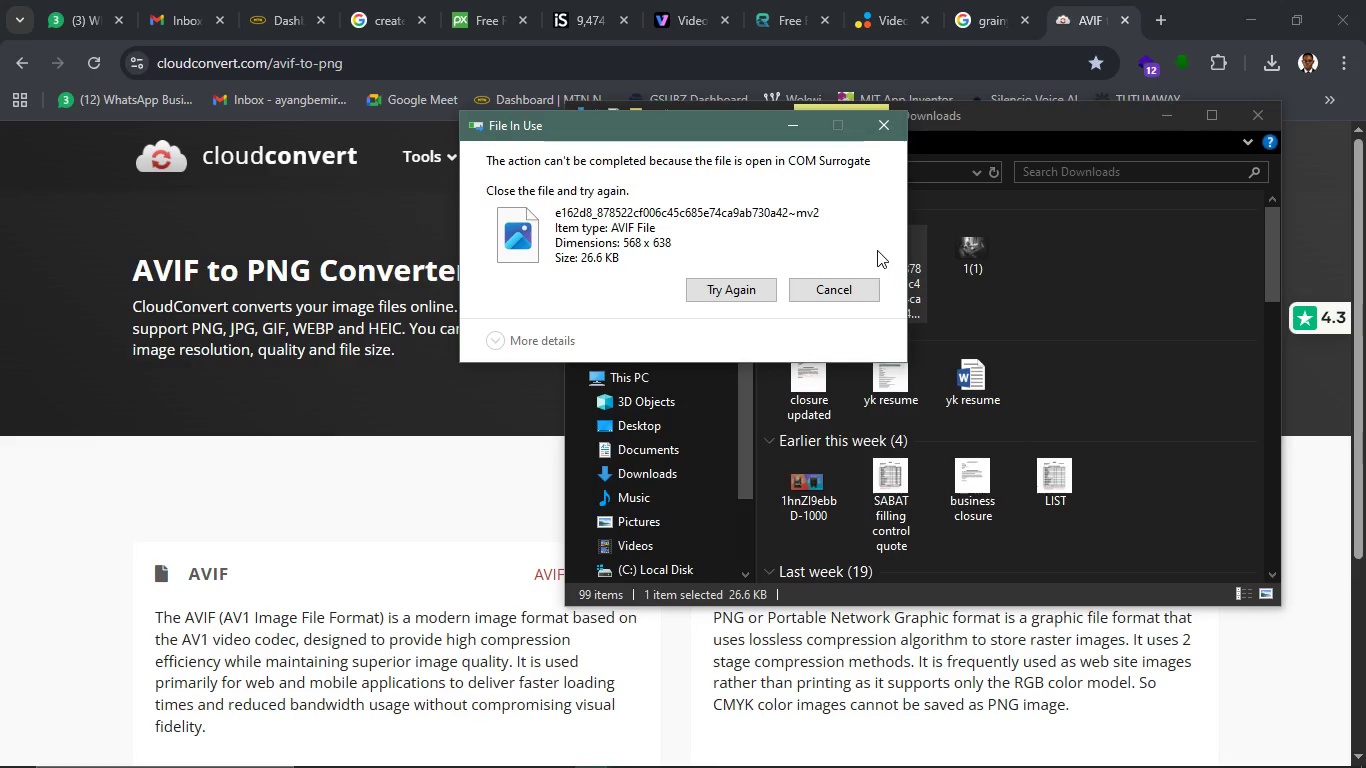 
left_click([825, 294])
 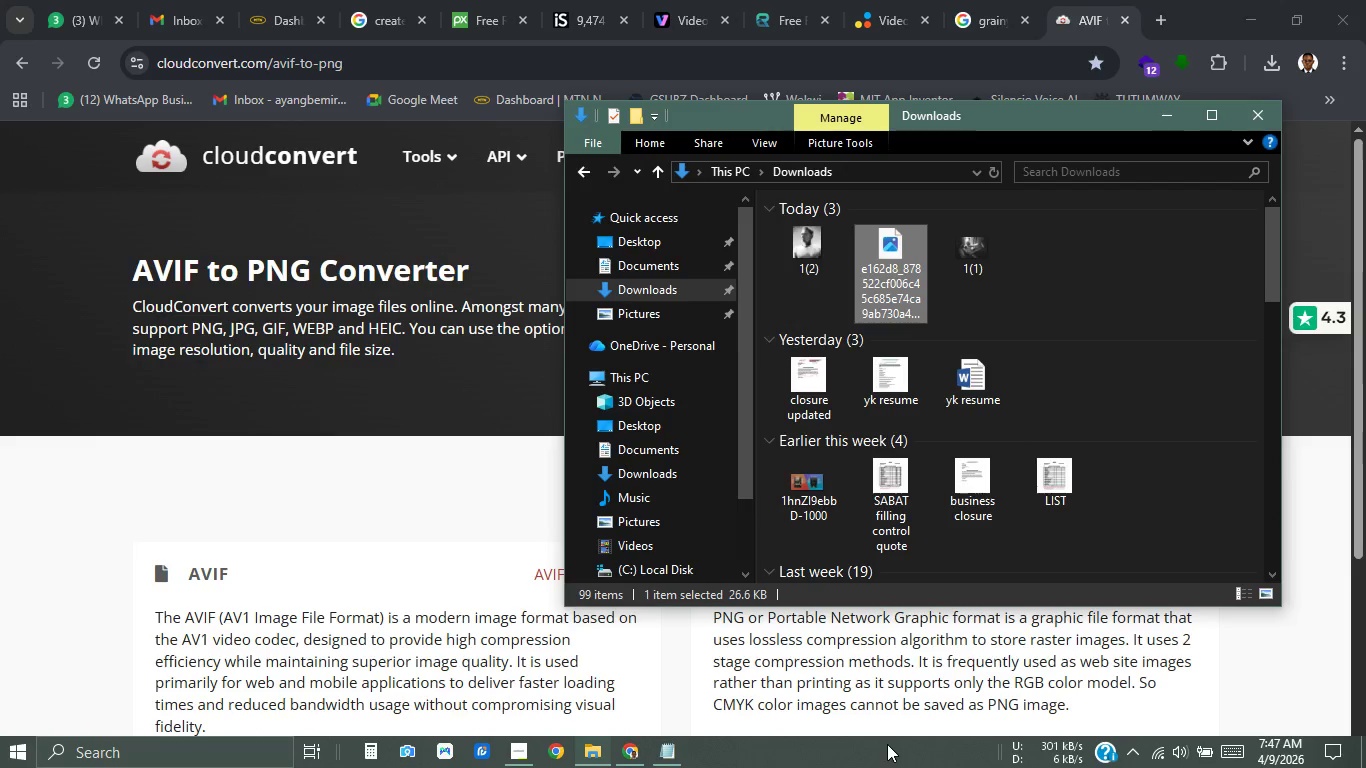 
right_click([887, 744])
 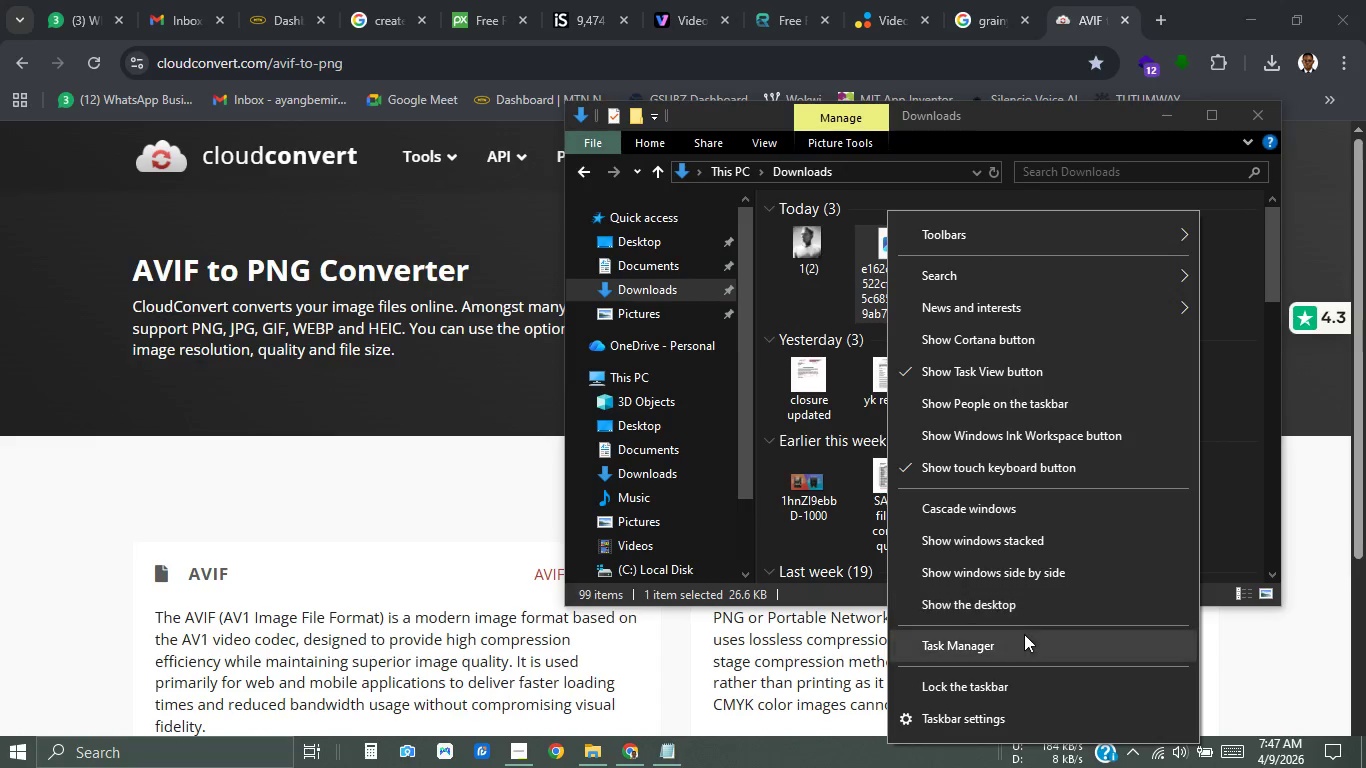 
left_click([1024, 634])
 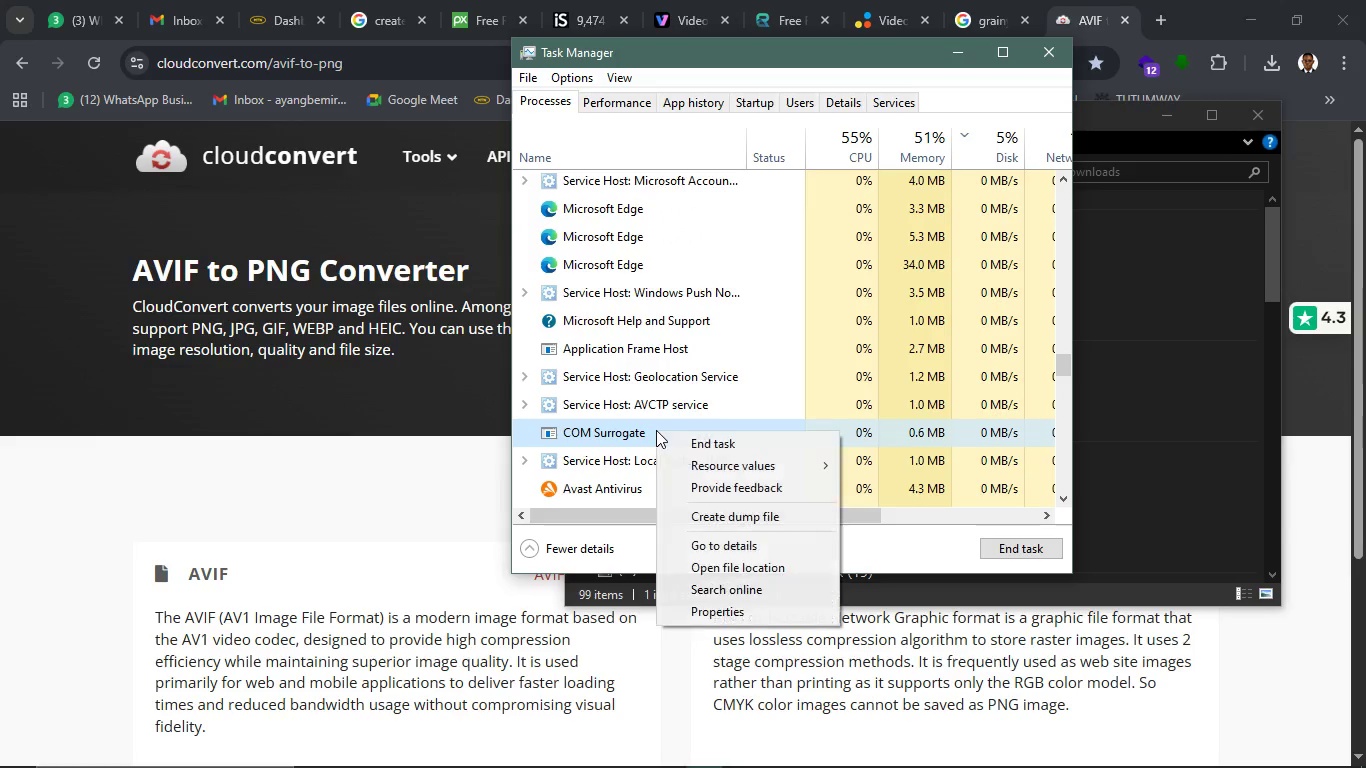 
wait(18.19)
 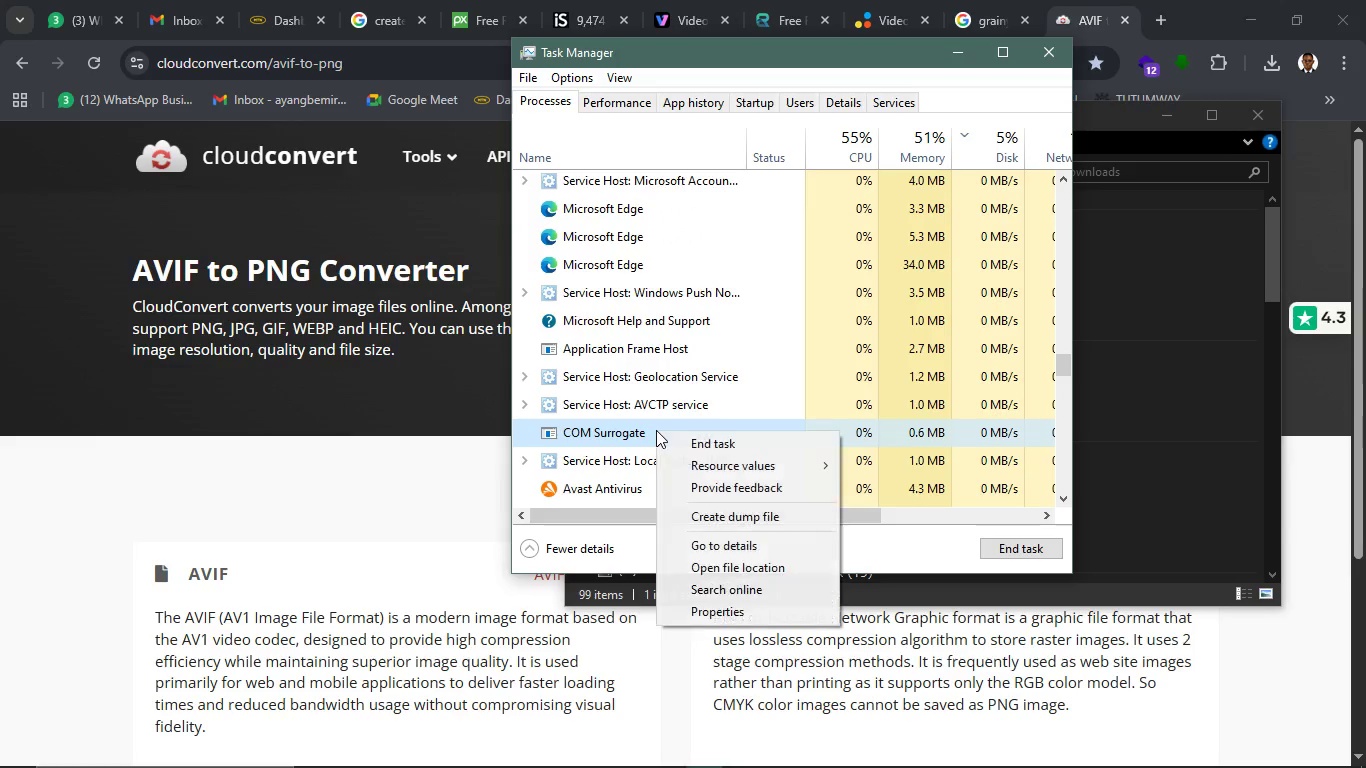 
left_click([603, 747])
 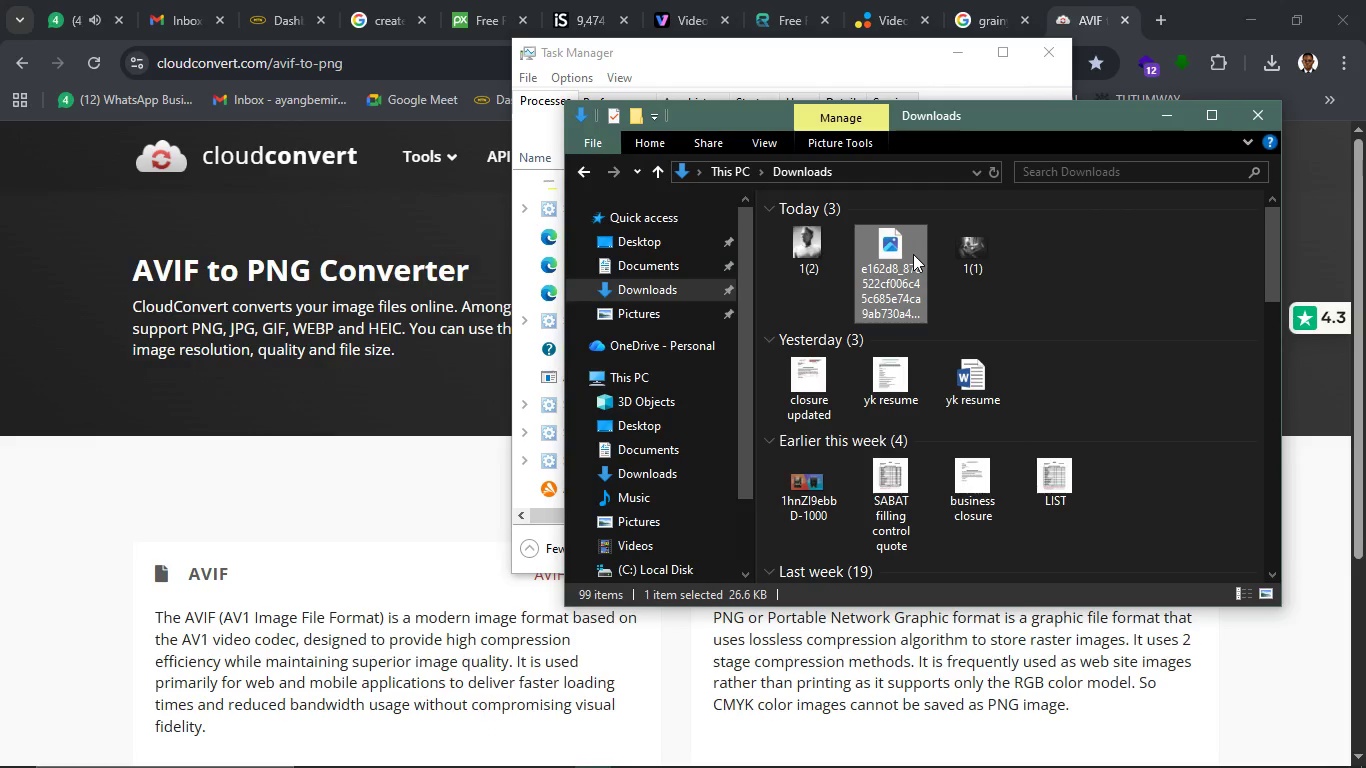 
key(Delete)
 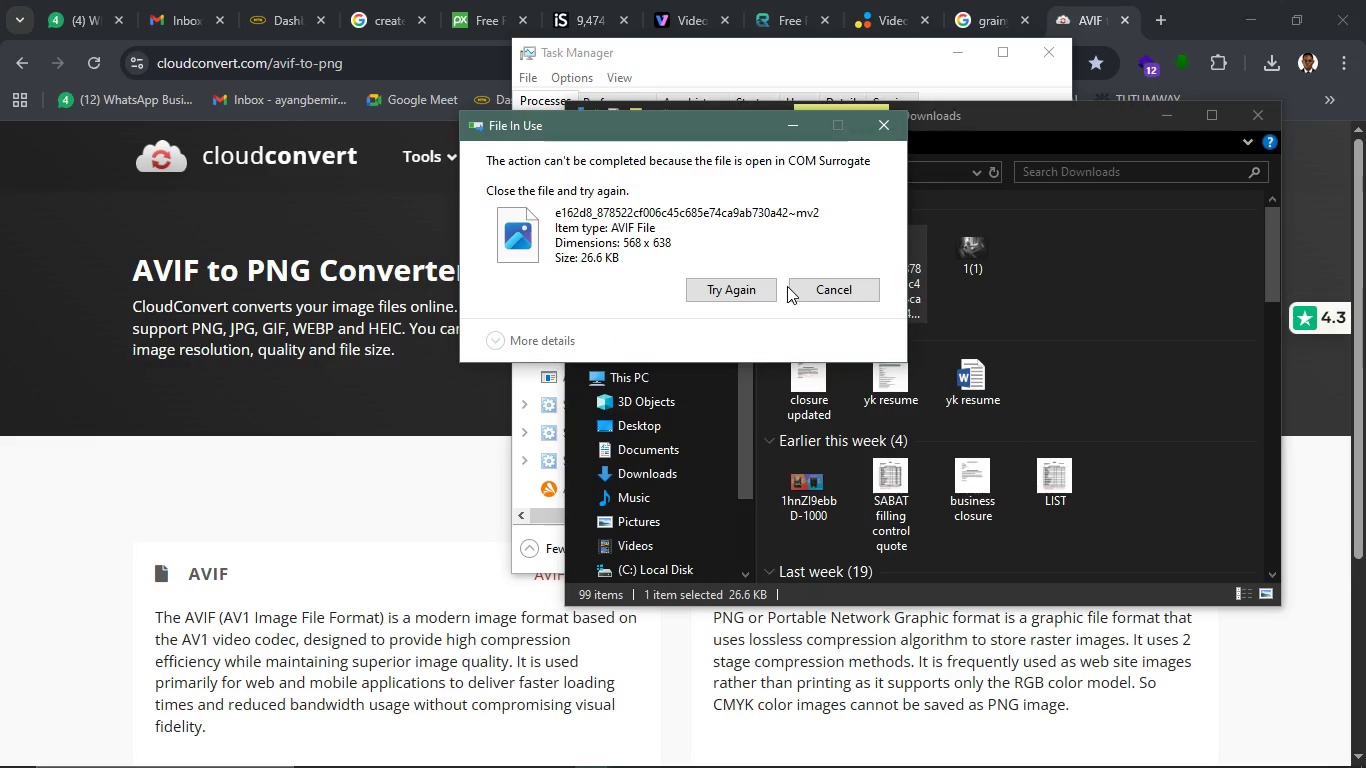 
wait(9.09)
 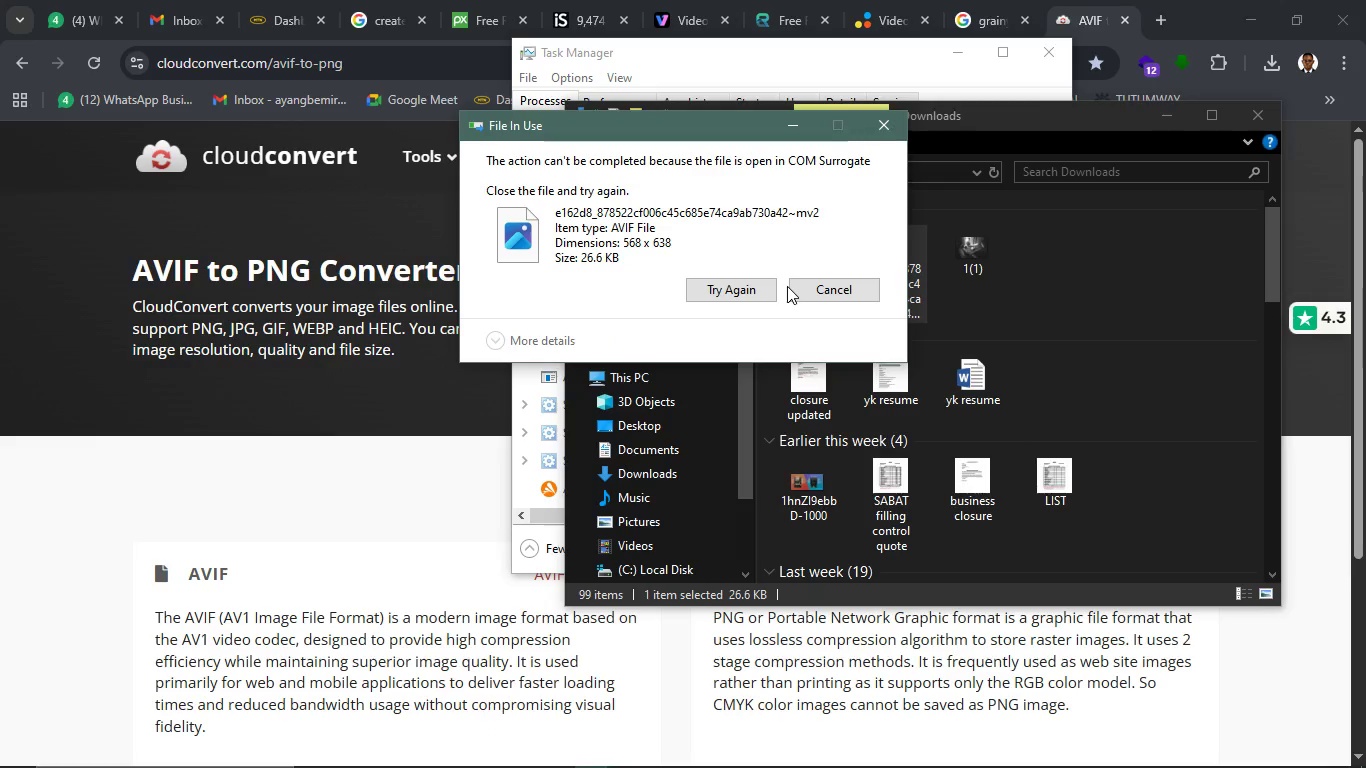 
left_click([861, 292])
 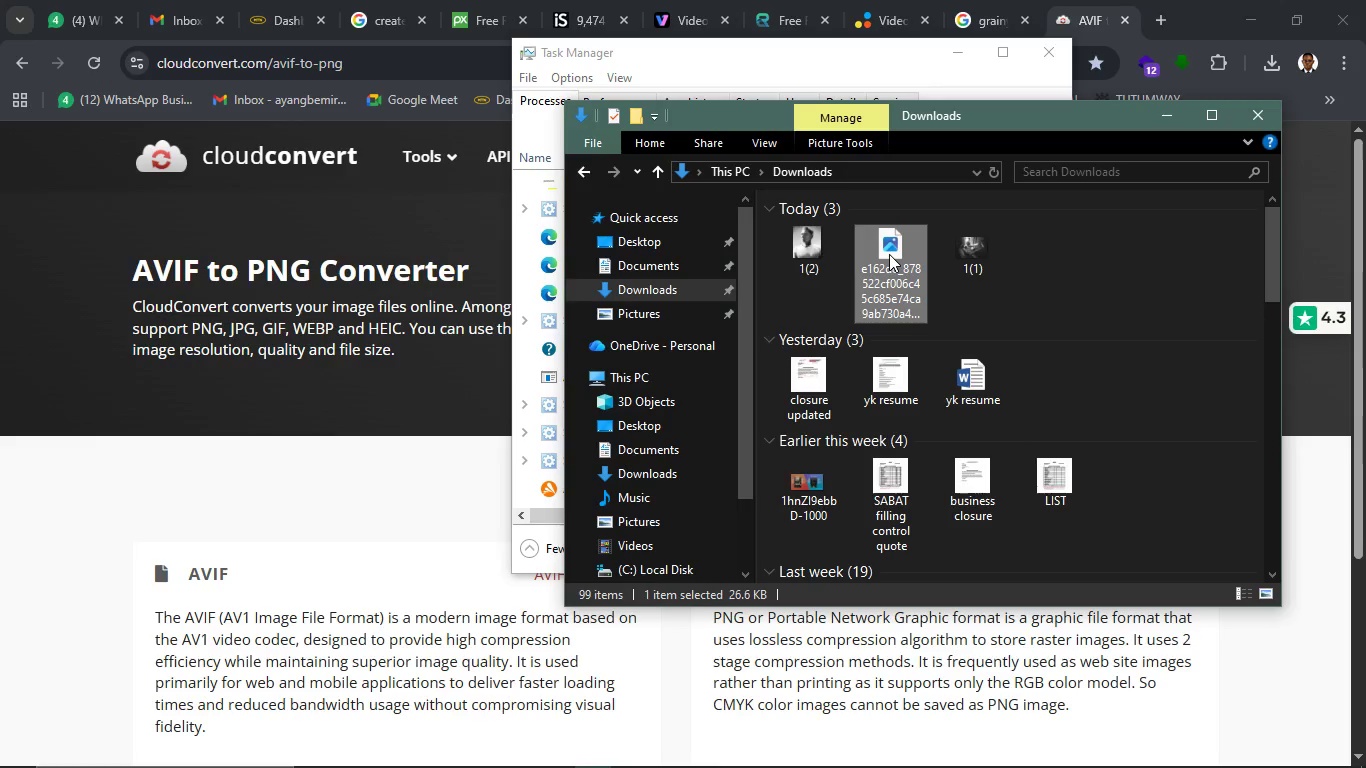 
double_click([889, 254])
 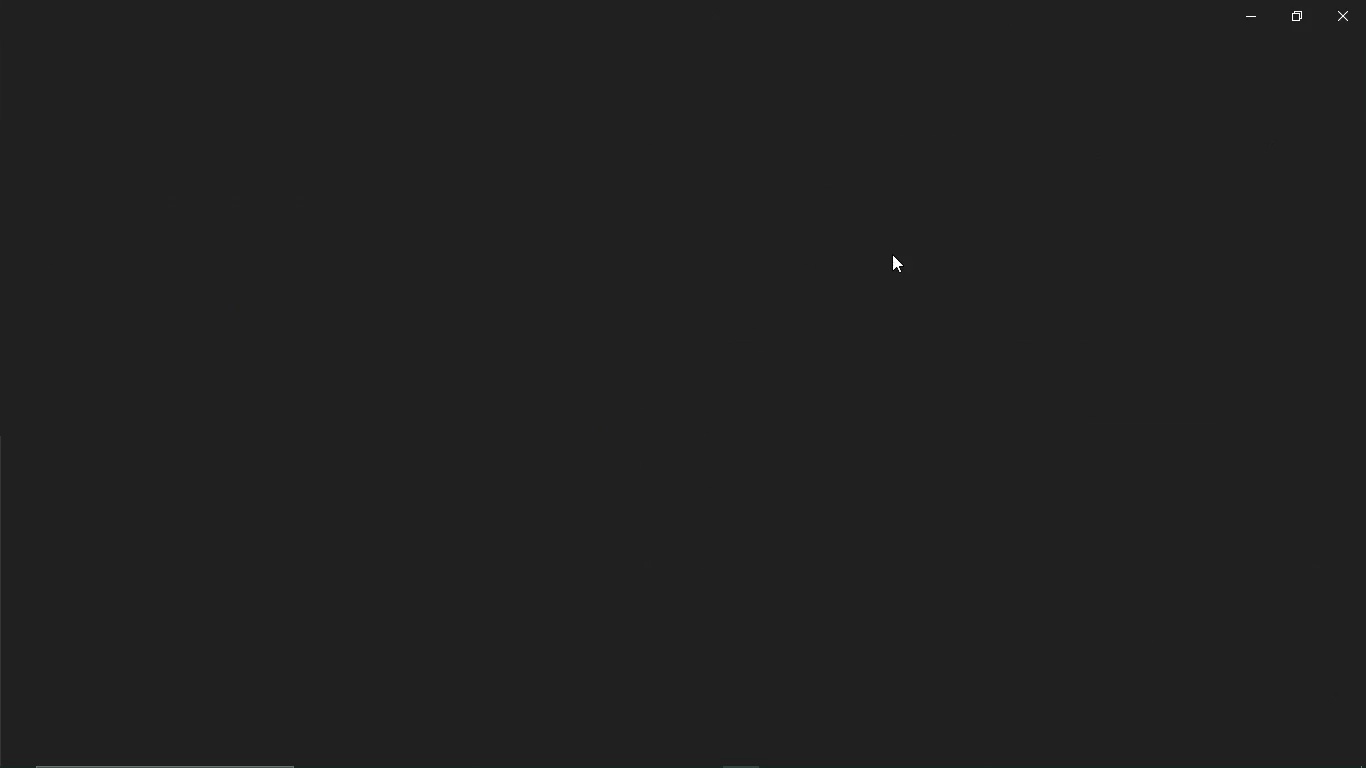 
mouse_move([1008, 766])
 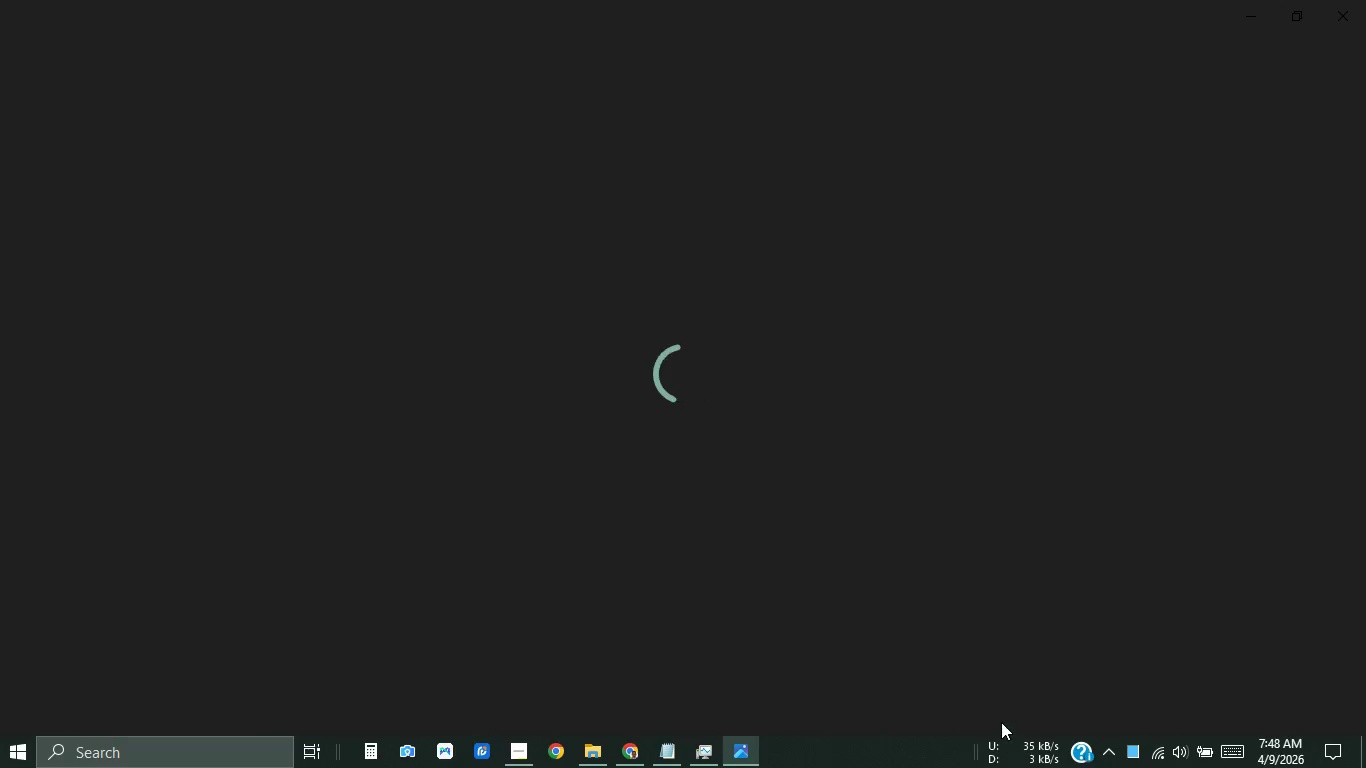 
mouse_move([996, 703])
 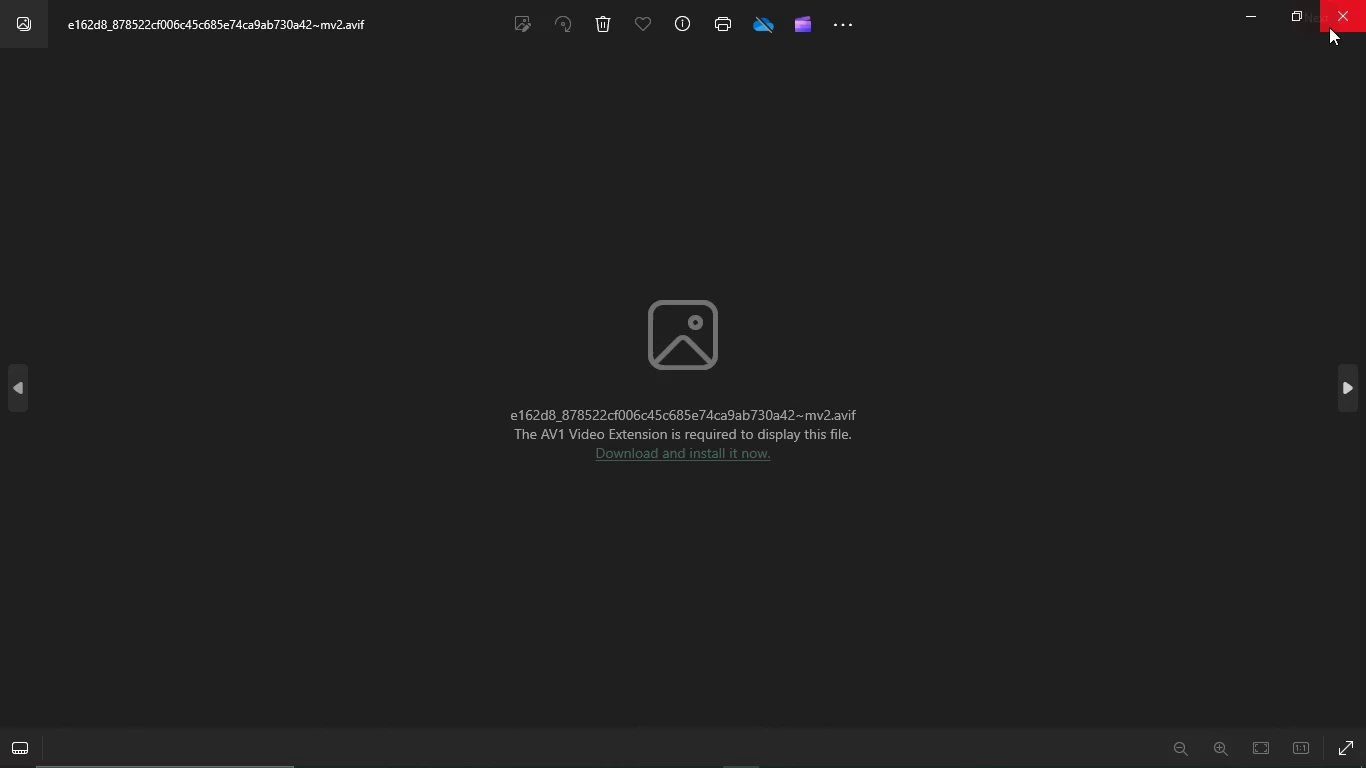 
left_click([1336, 18])
 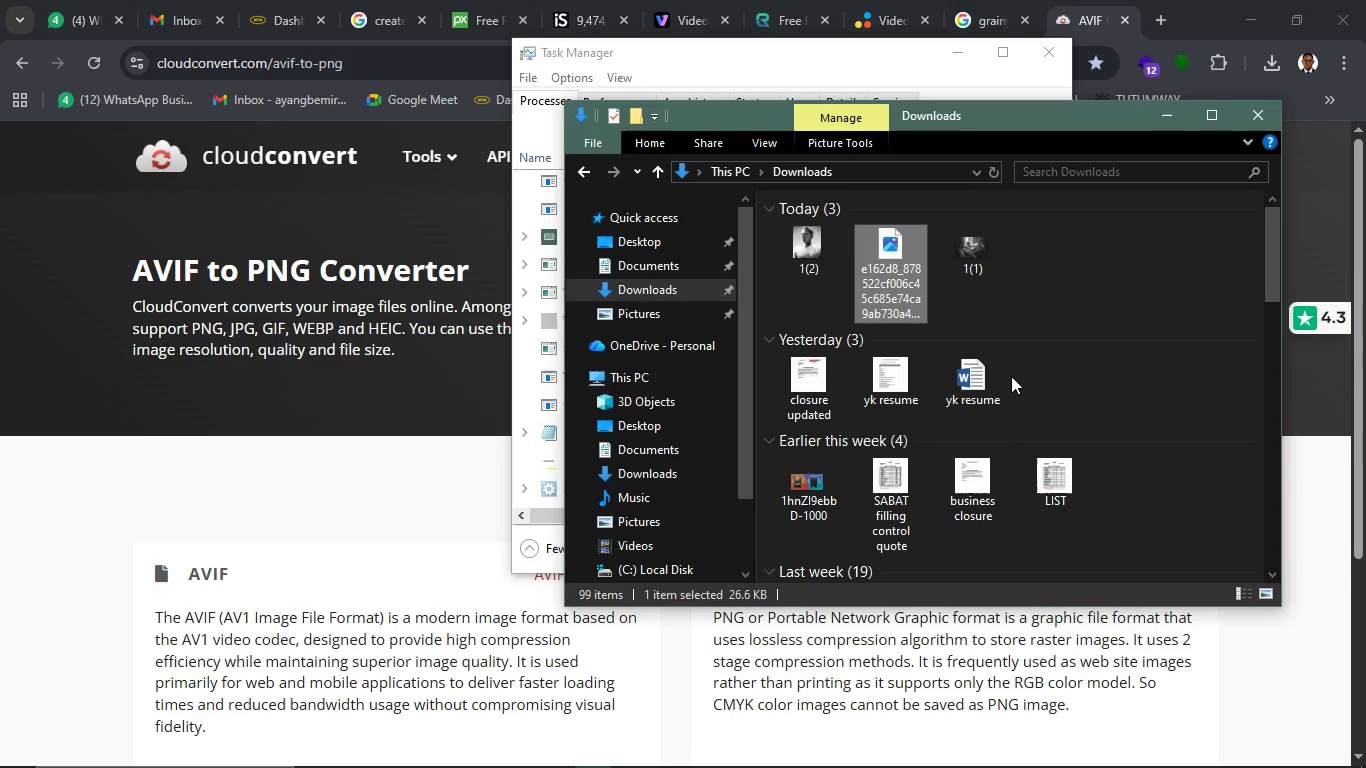 
key(Delete)
 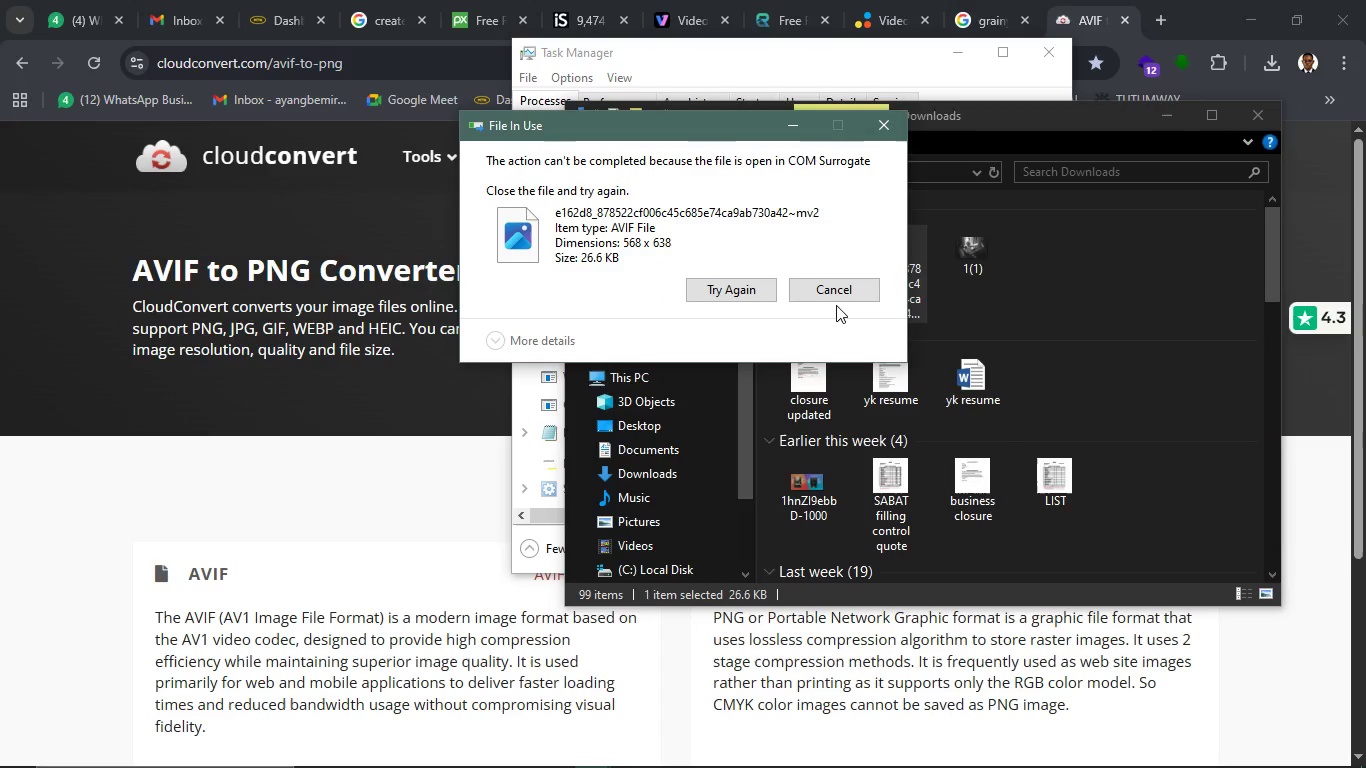 
left_click([836, 289])
 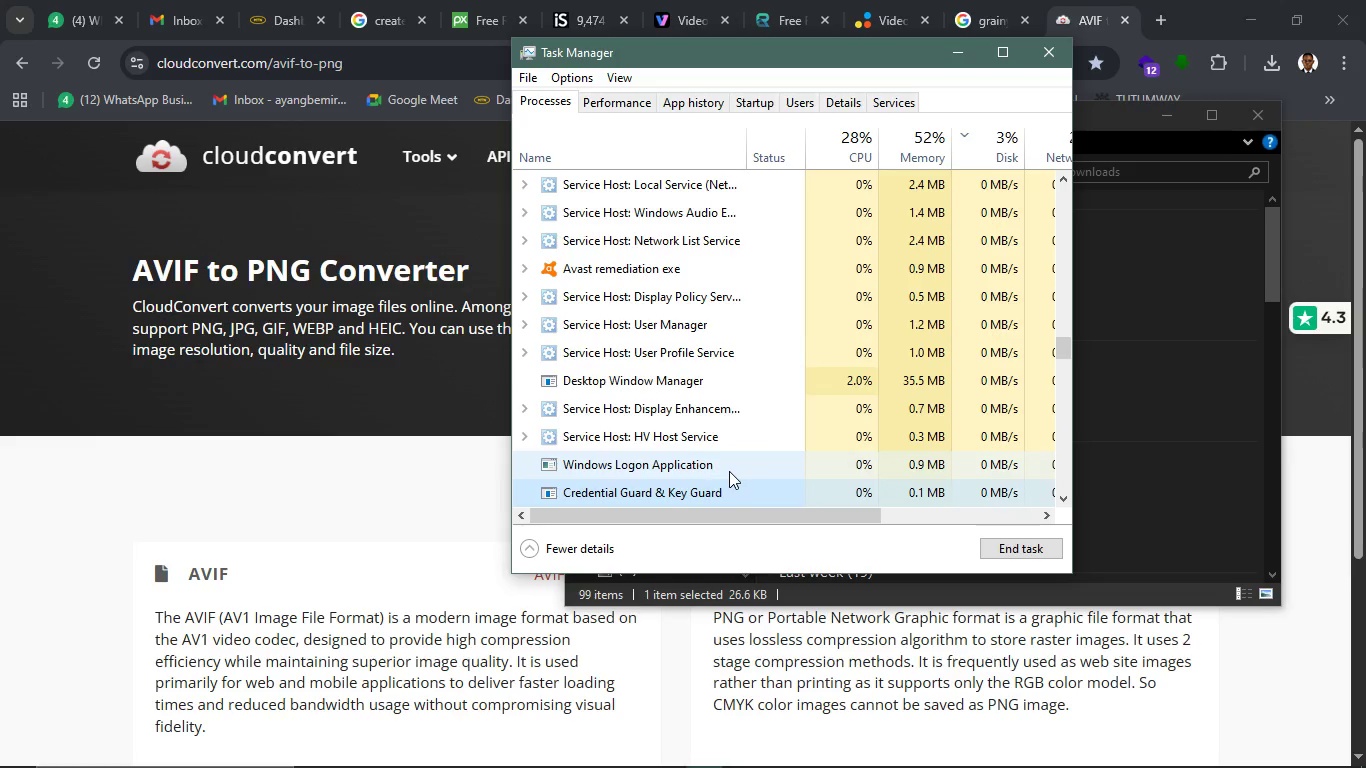 
wait(47.09)
 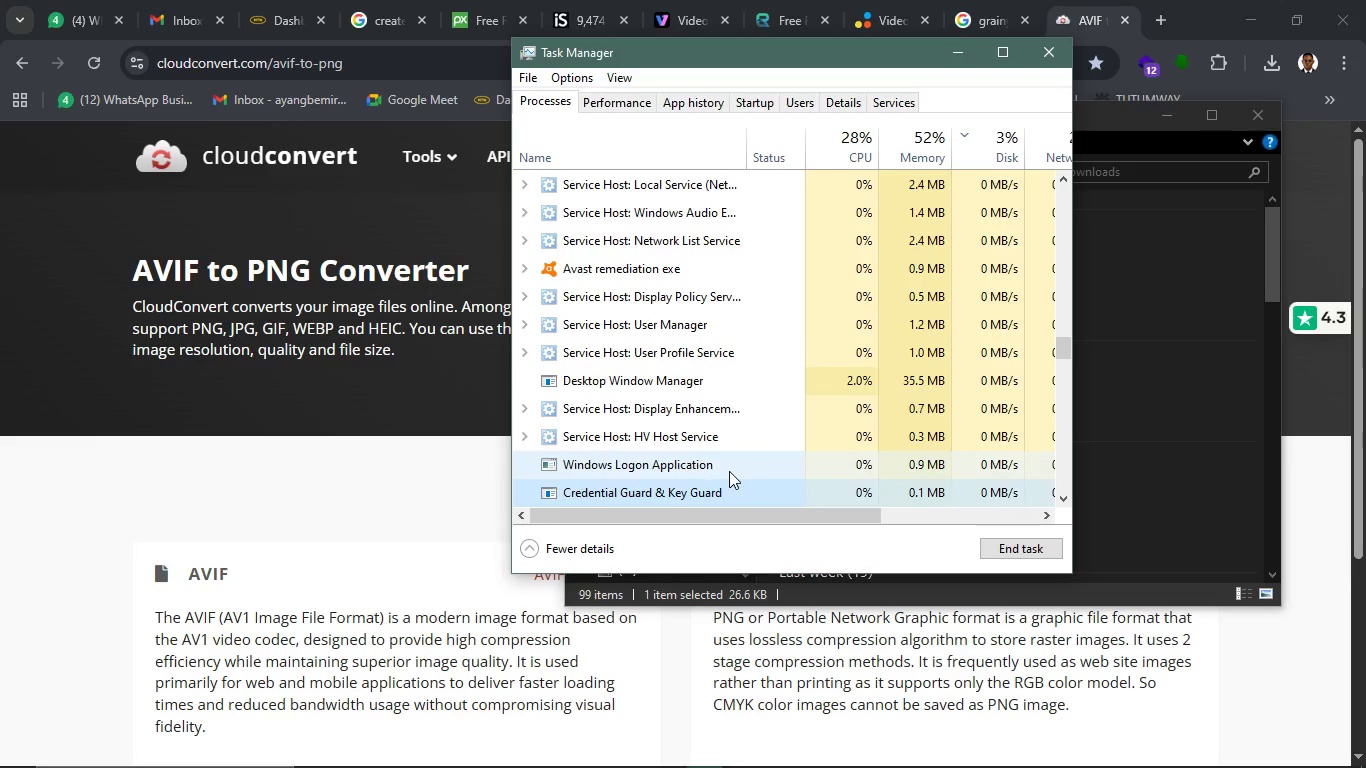 
left_click([598, 751])
 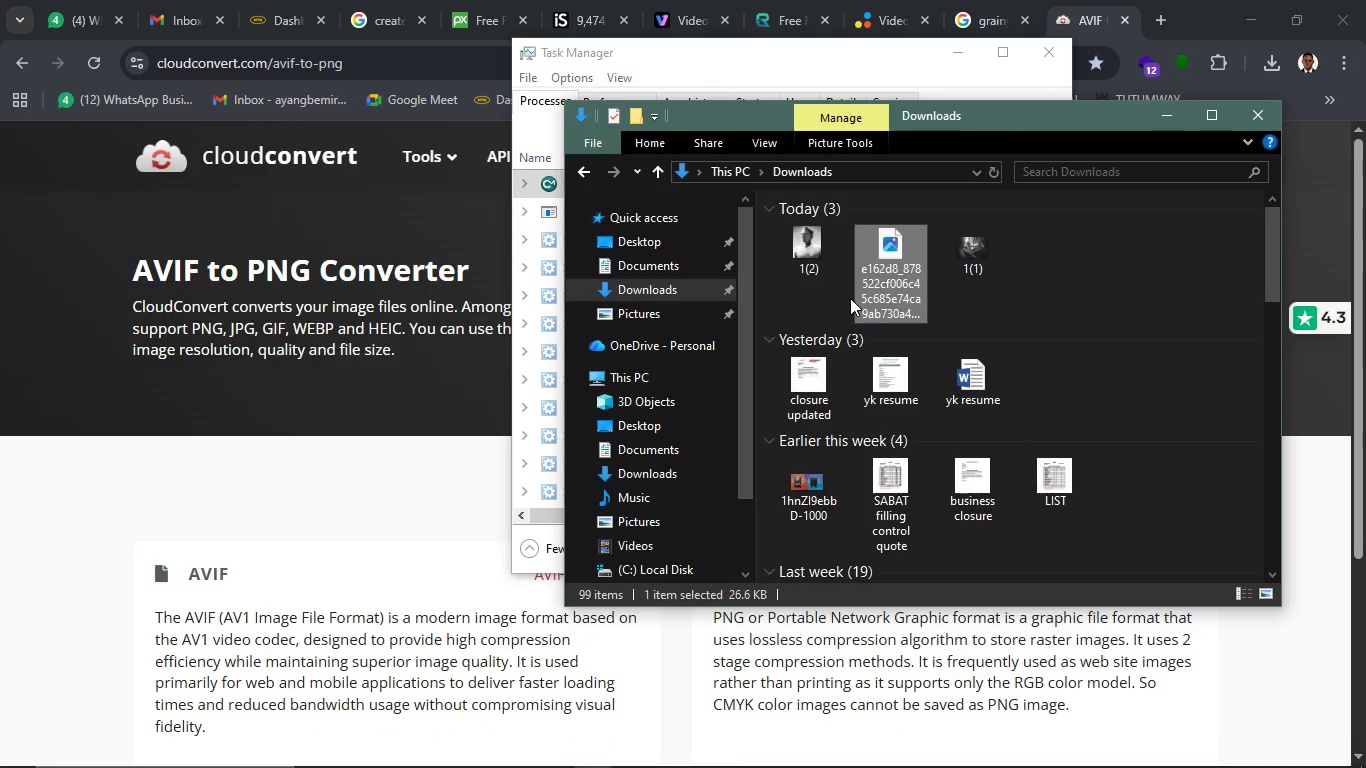 
key(Delete)
 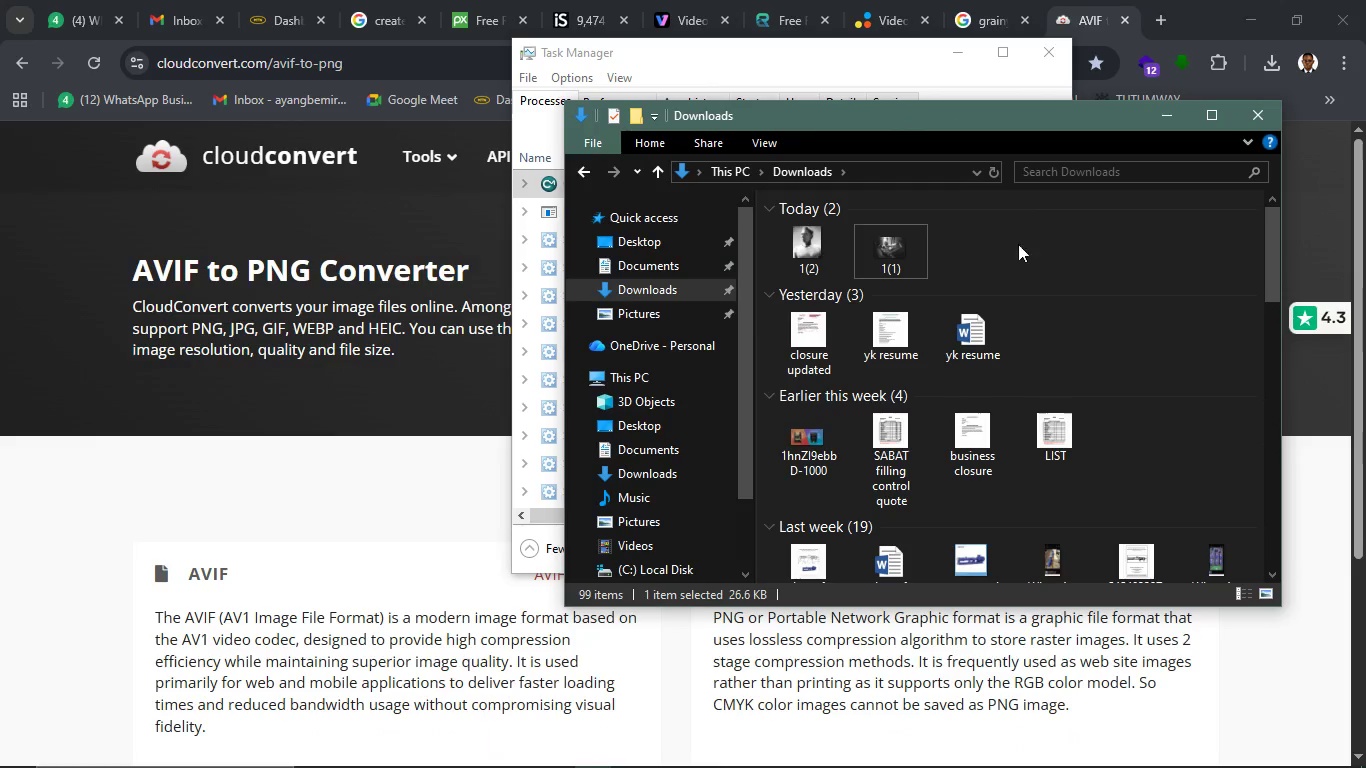 
left_click([1034, 219])
 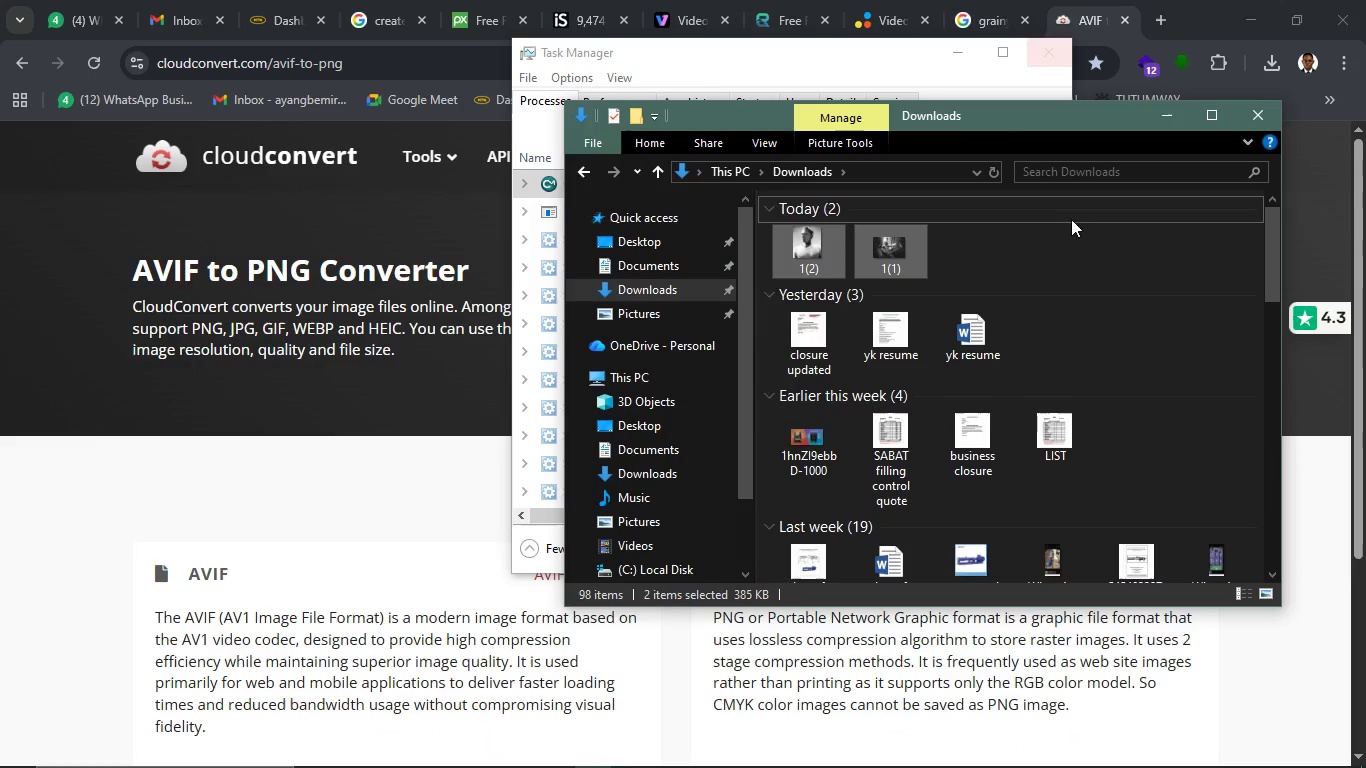 
left_click([1085, 276])
 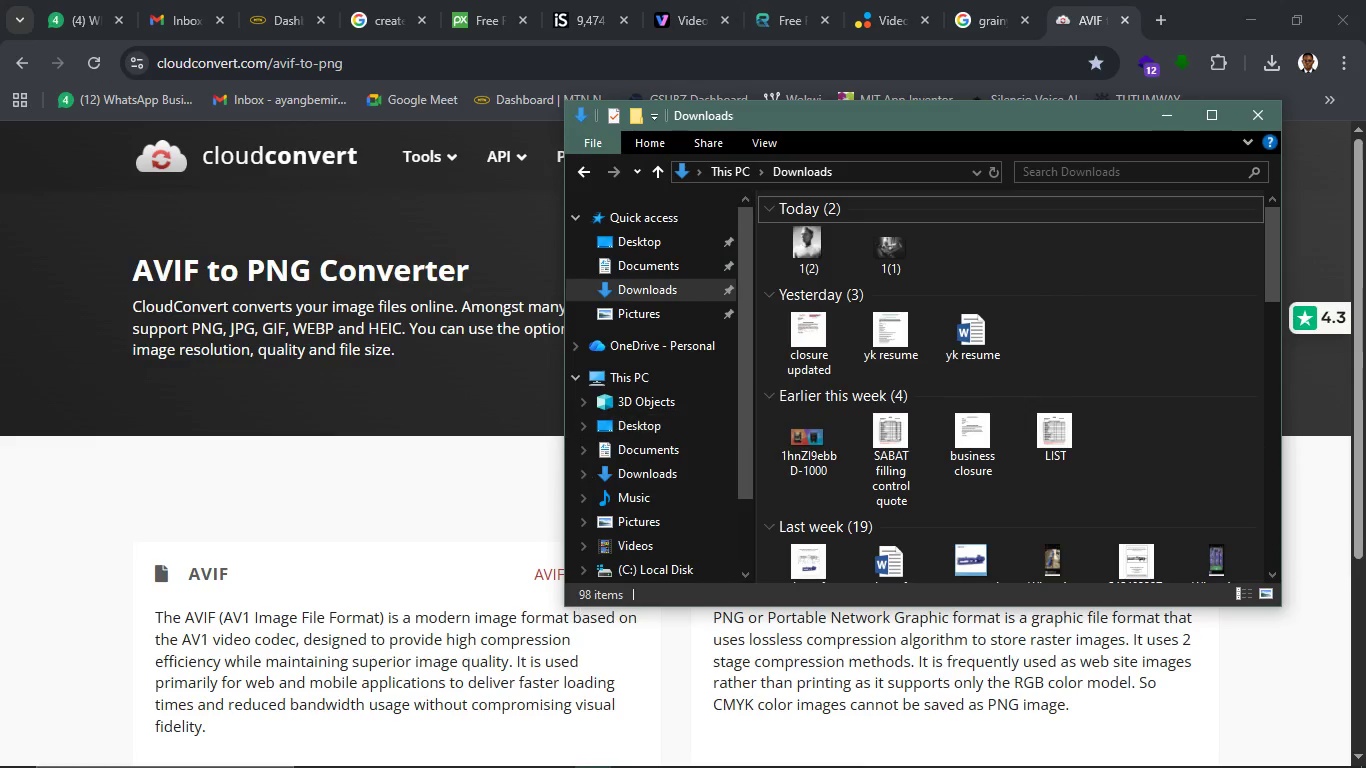 
left_click([524, 745])